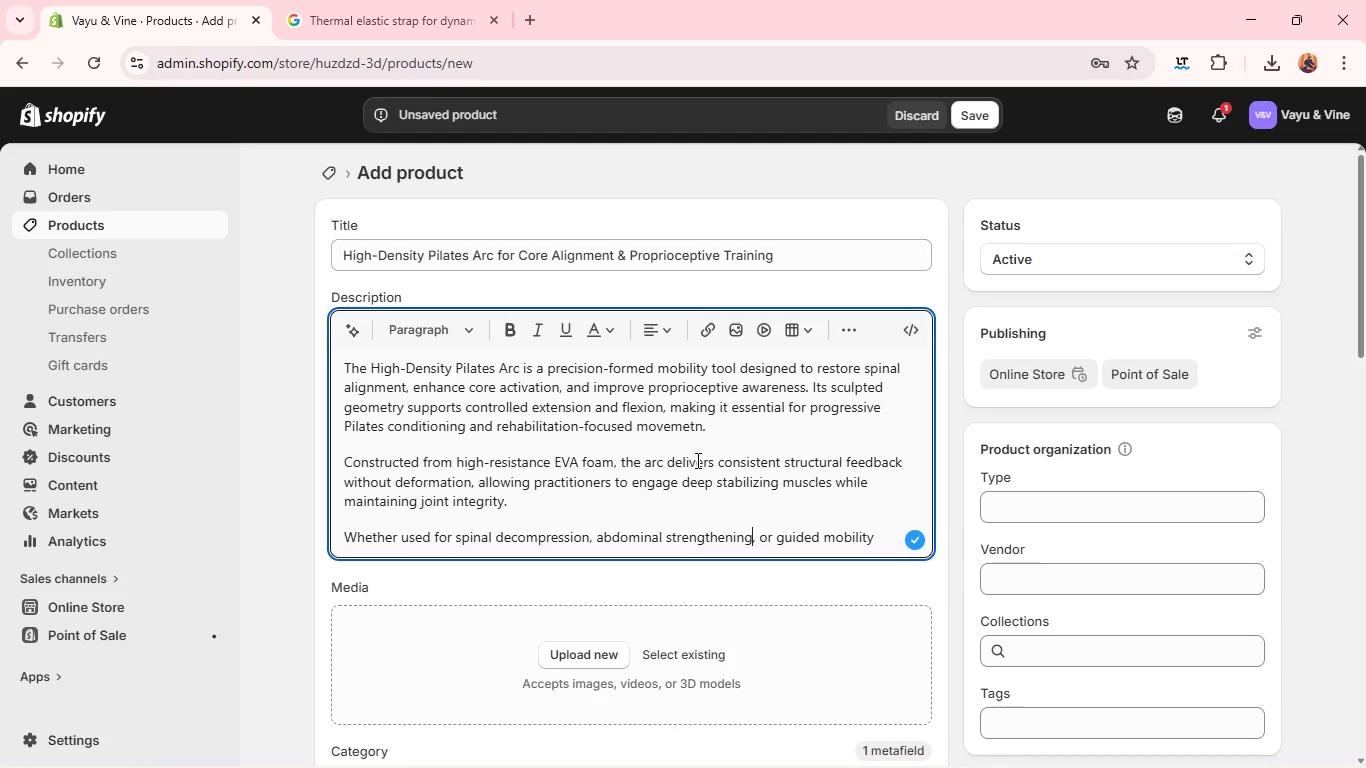 
left_click([882, 549])
 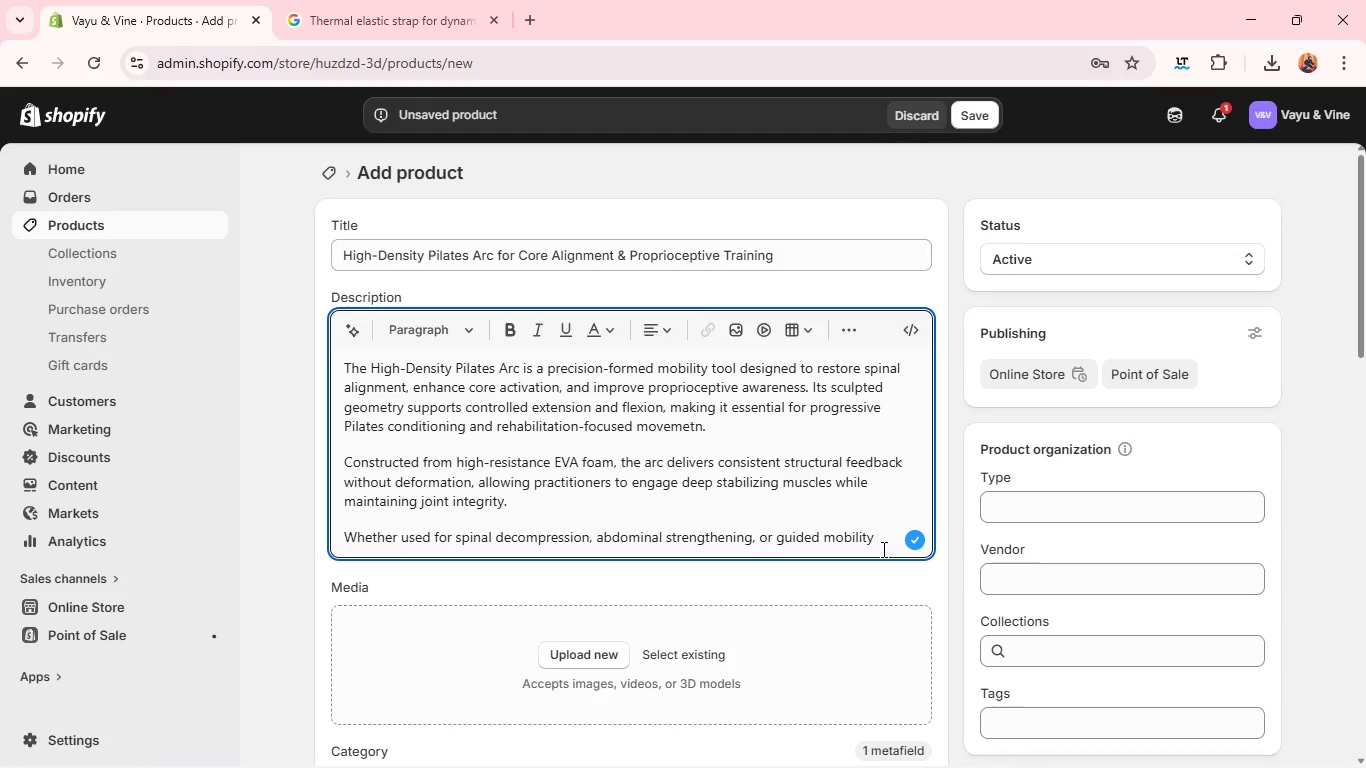 
wait(9.02)
 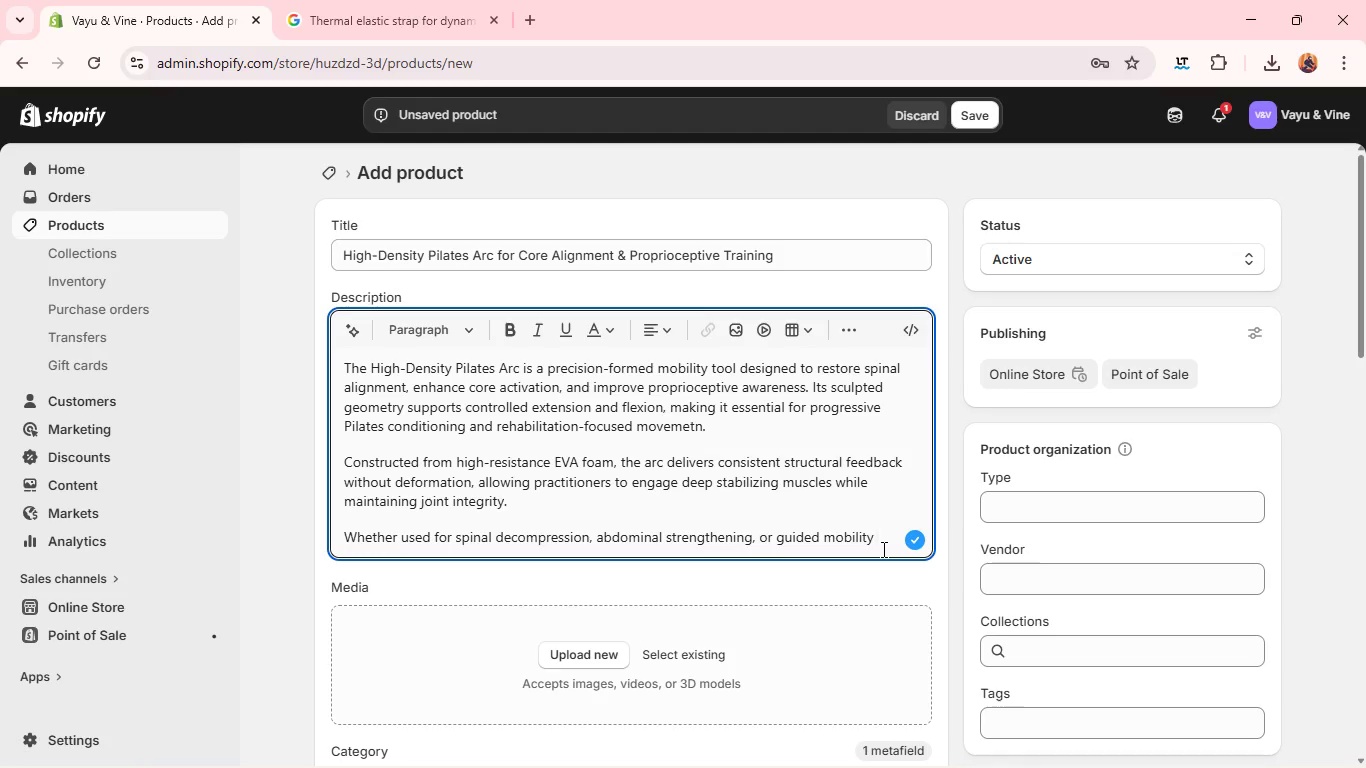 
type(flows, this tool bridges perfo)
key(Backspace)
type(formance training and restorative)
 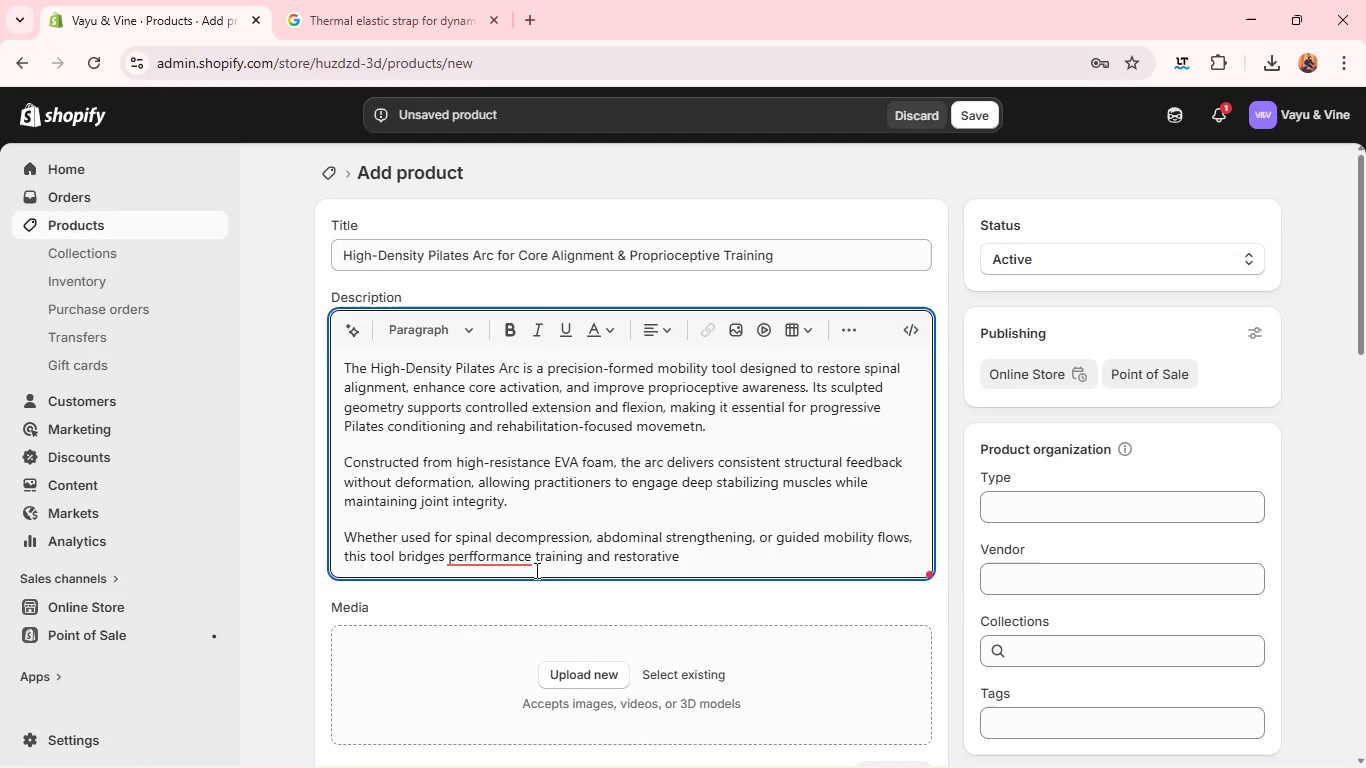 
left_click([517, 563])
 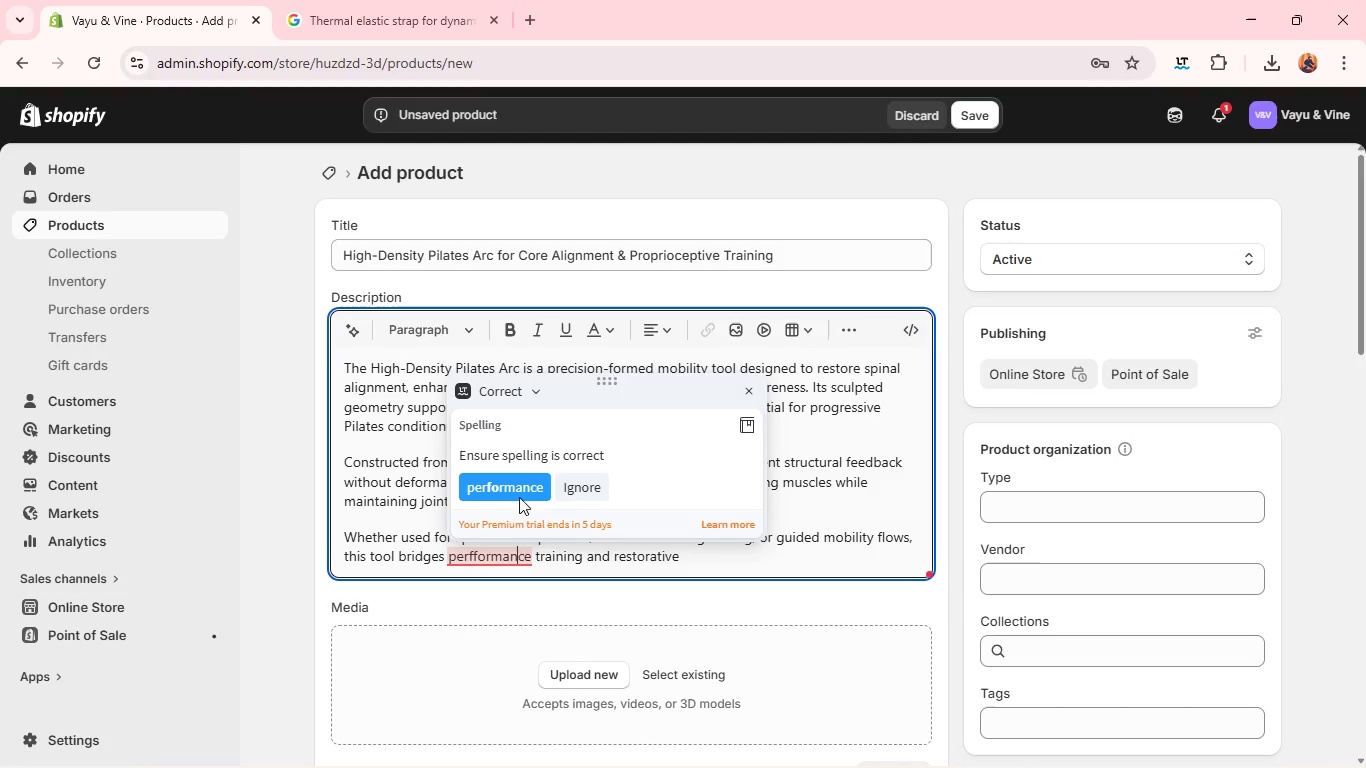 
left_click([518, 484])
 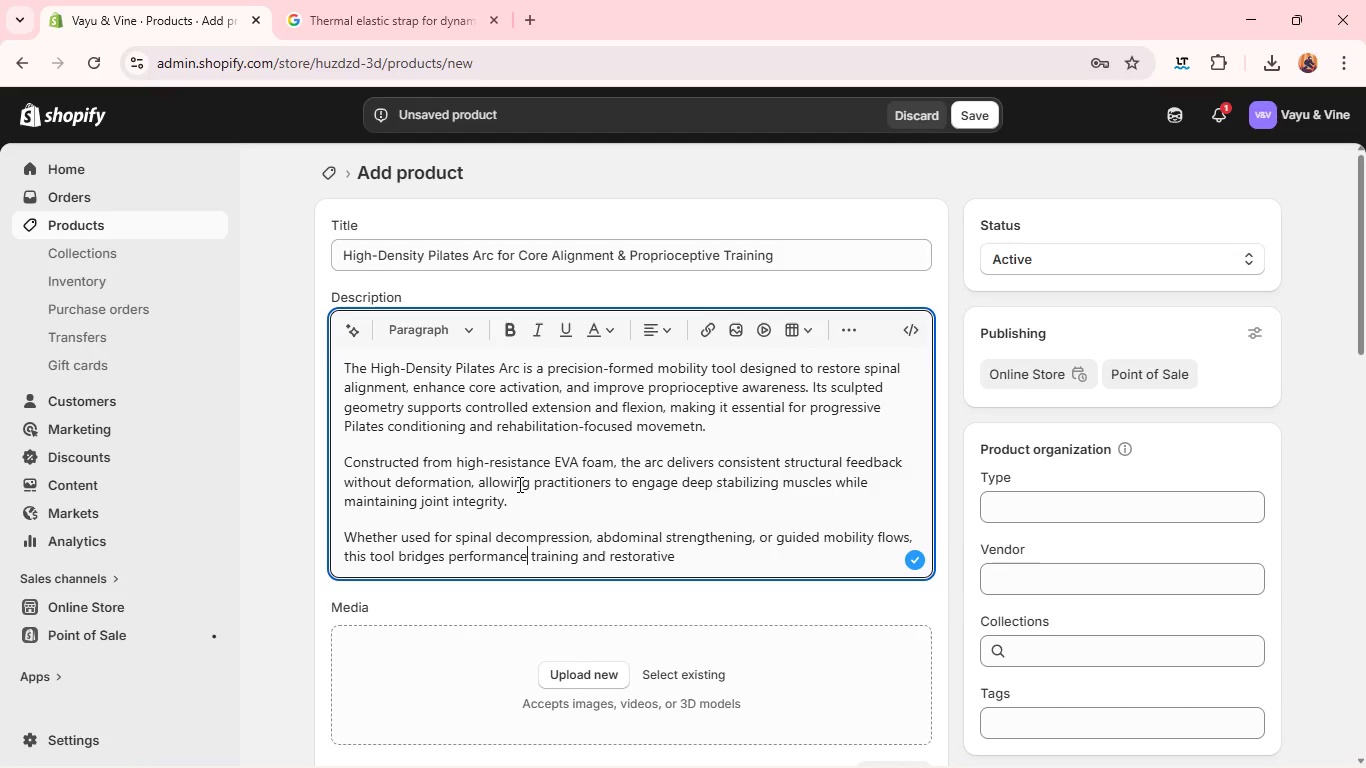 
wait(7.31)
 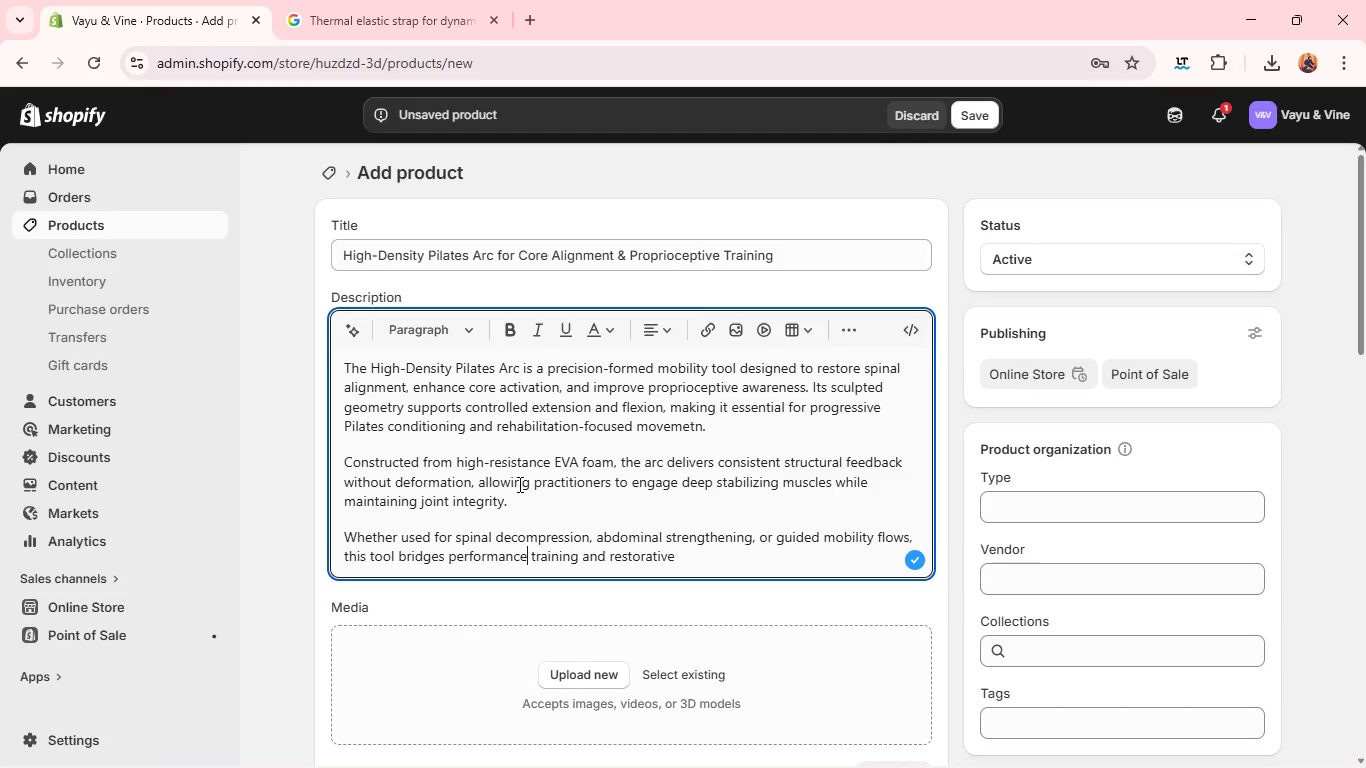 
left_click([693, 547])
 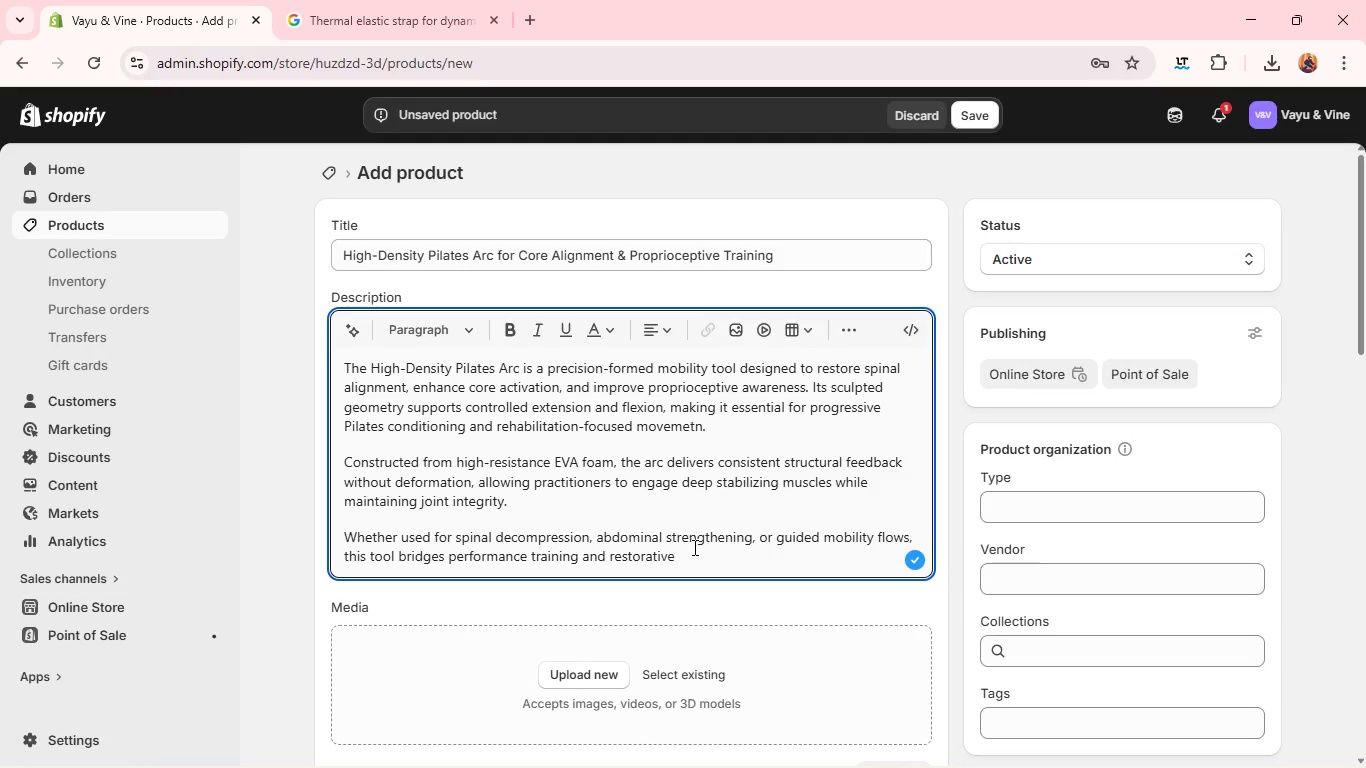 
type( biomechanics. )
 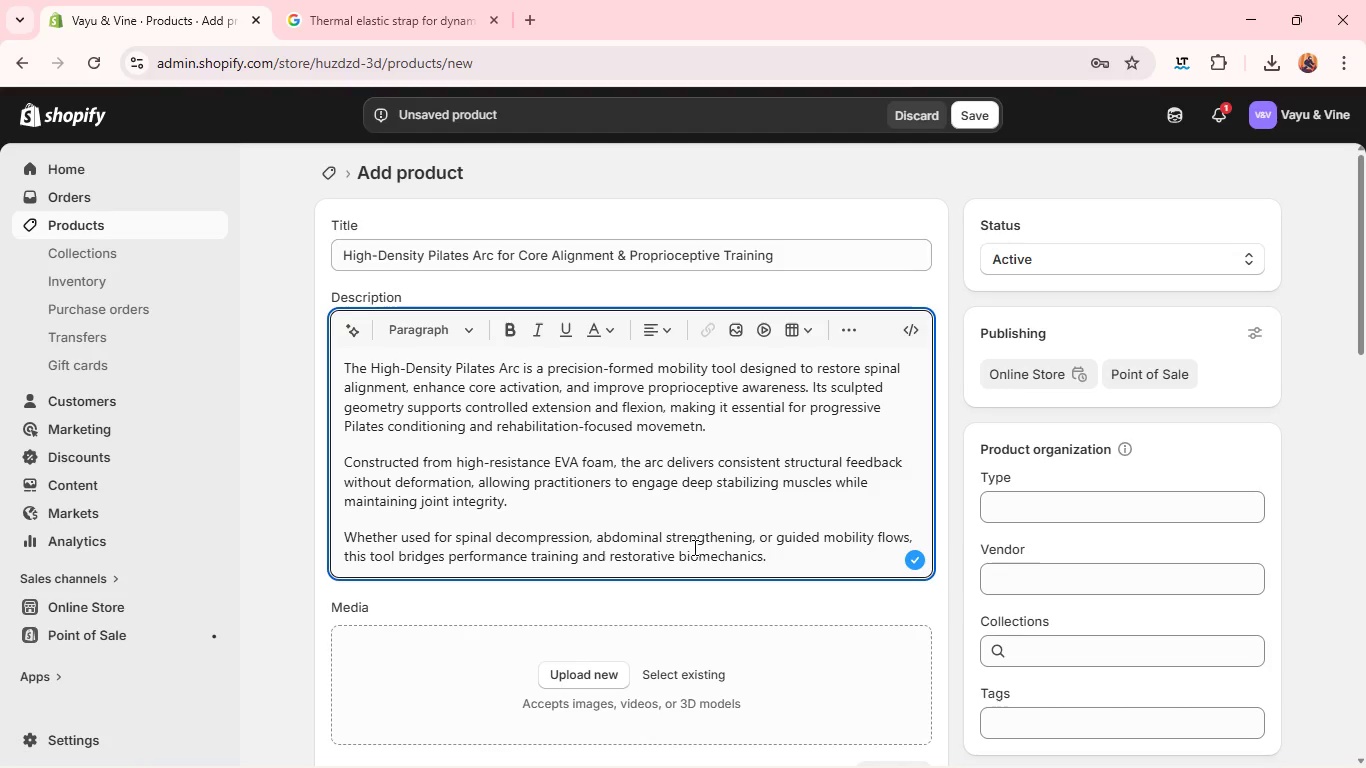 
wait(6.42)
 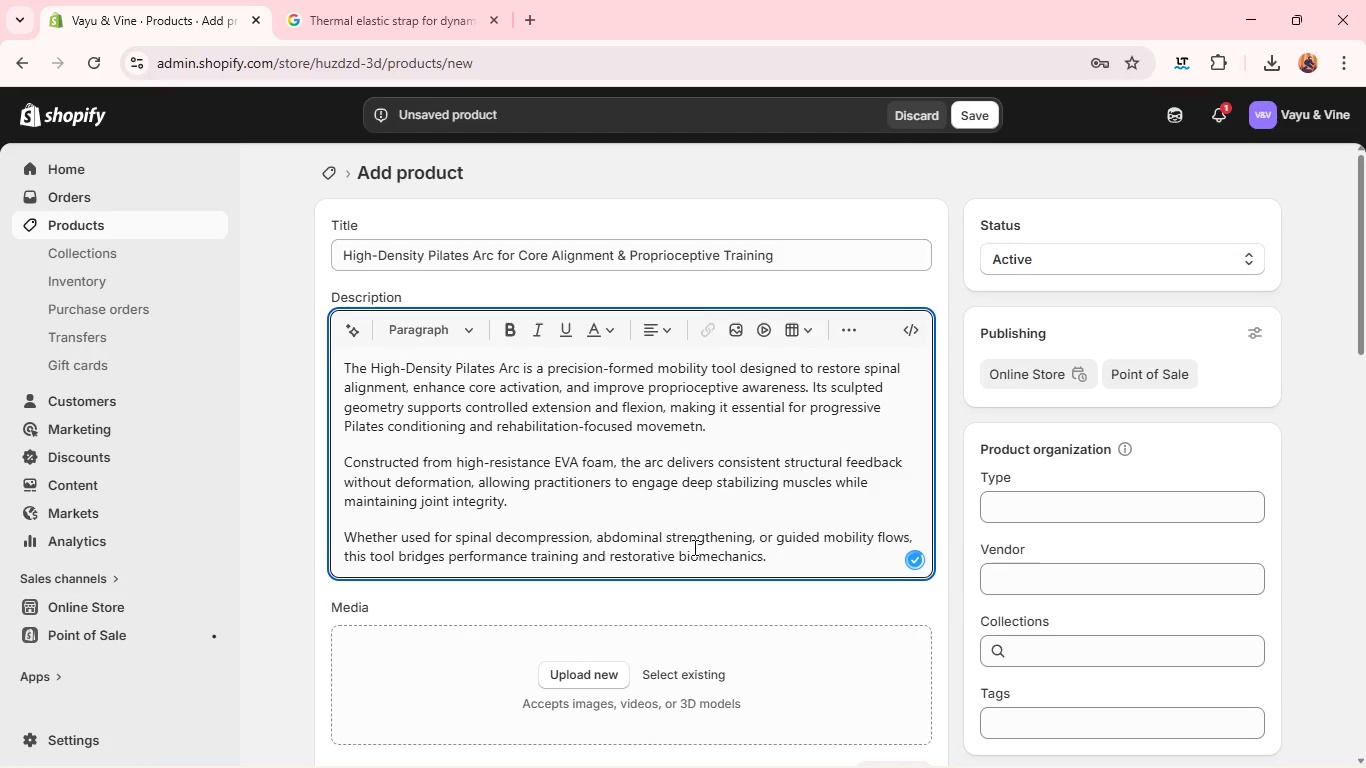 
key(Enter)
 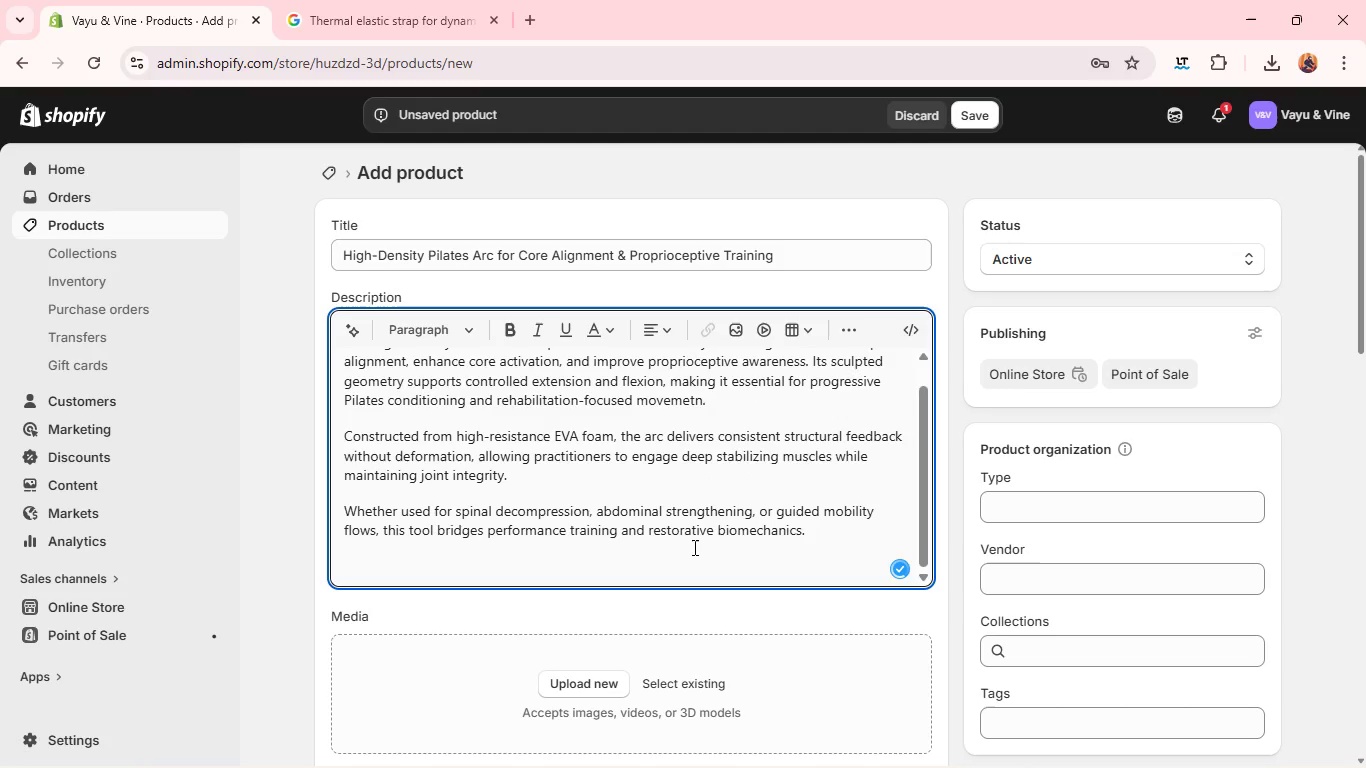 
type(Key BenefitsL)
key(Backspace)
type(:)
 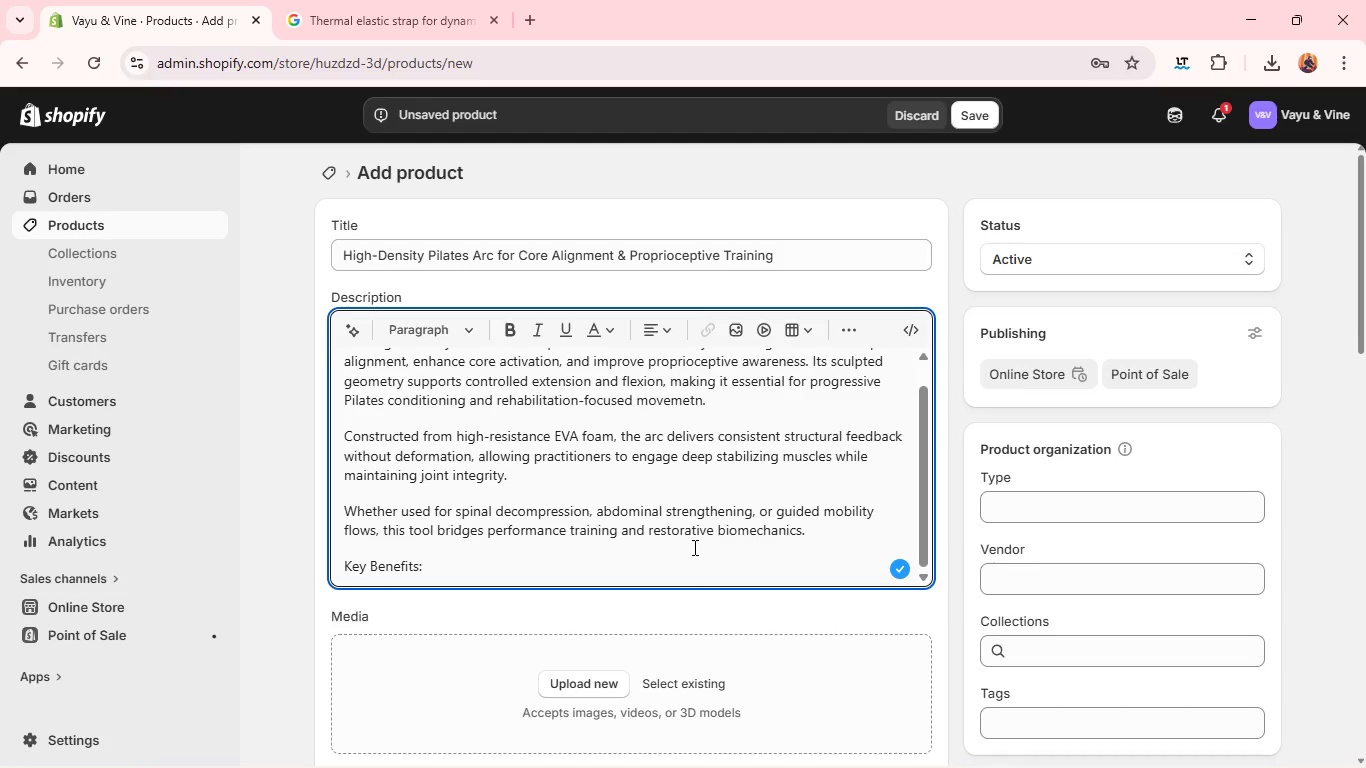 
key(Enter)
 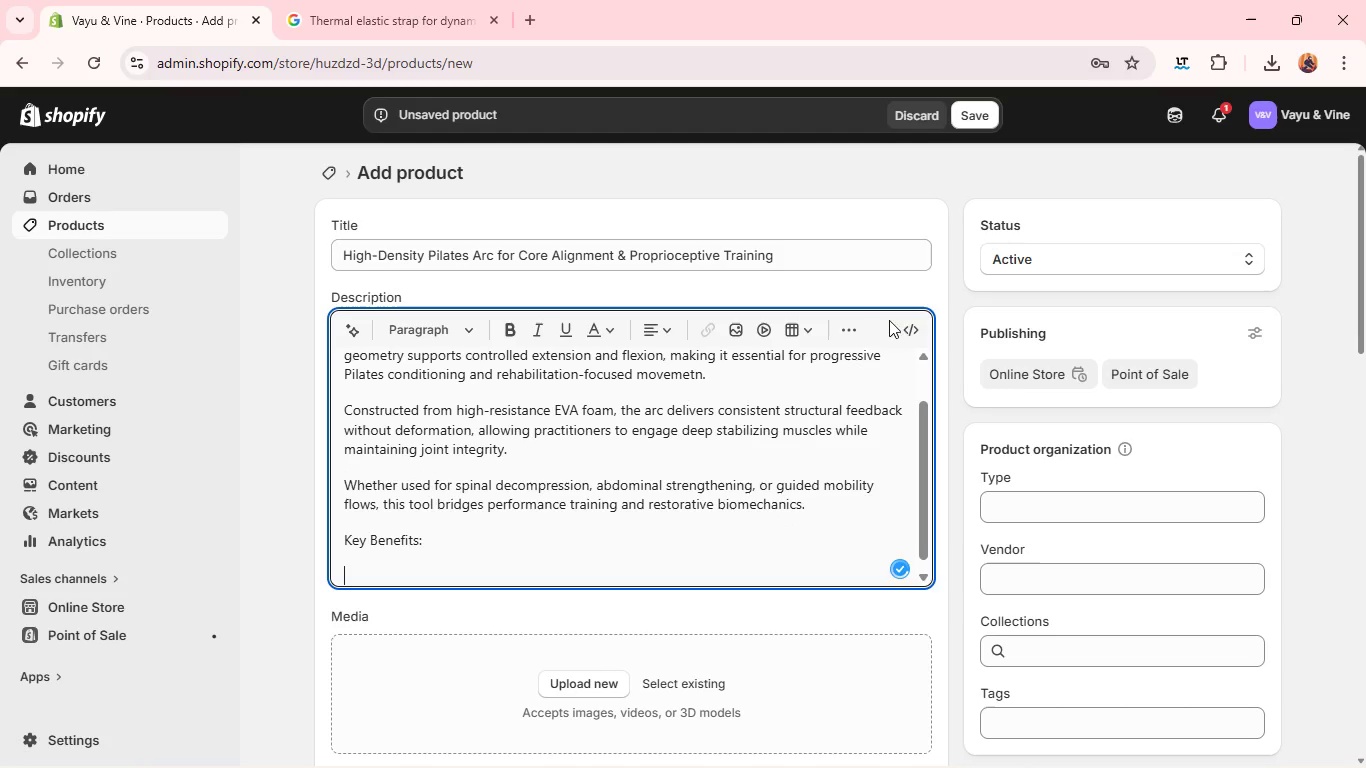 
left_click([862, 326])
 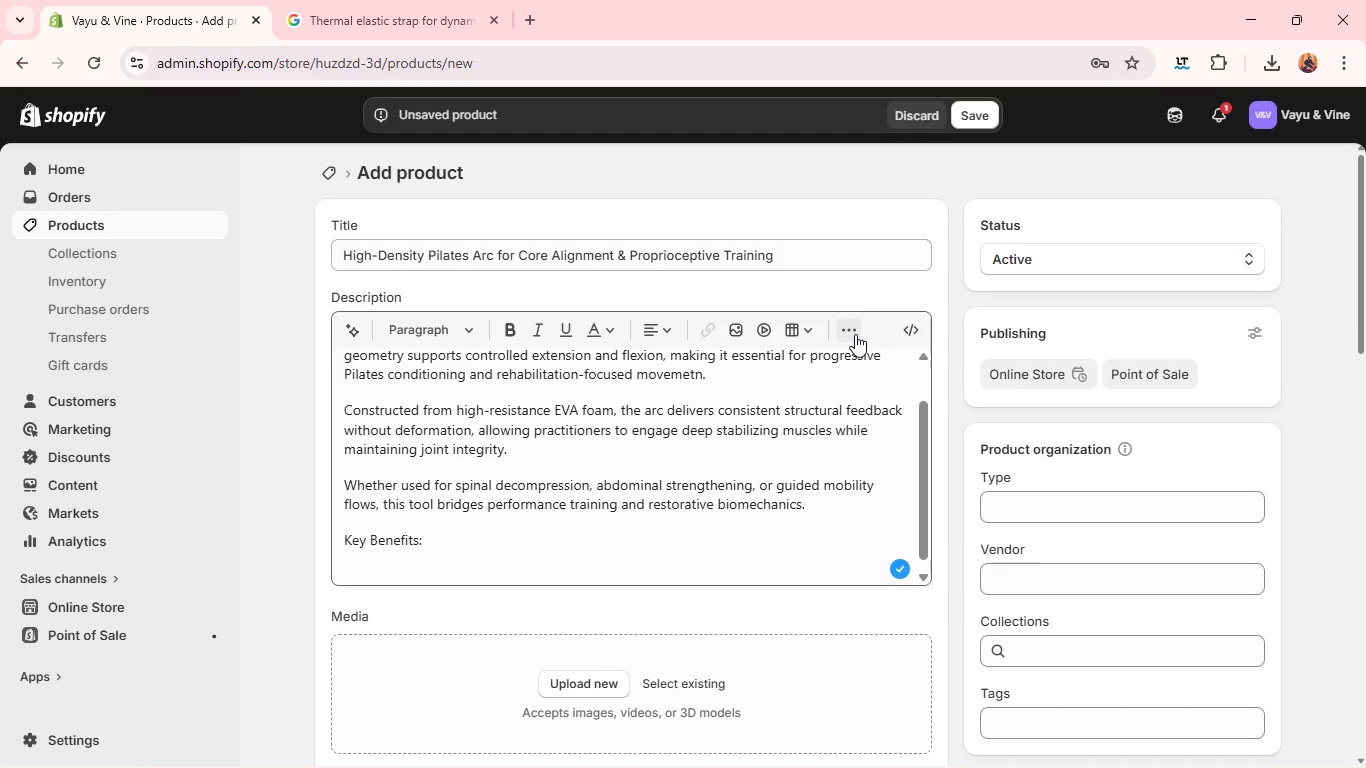 
left_click([855, 334])
 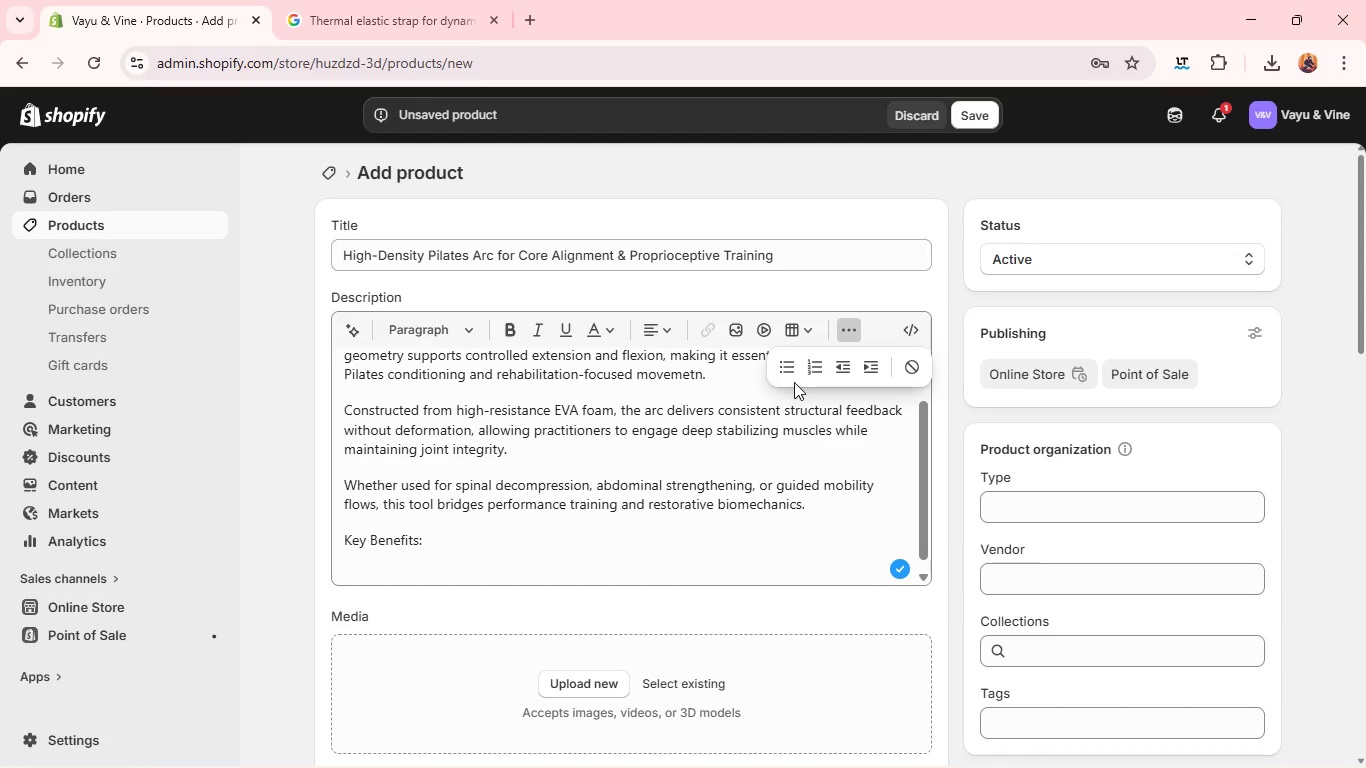 
left_click([783, 376])
 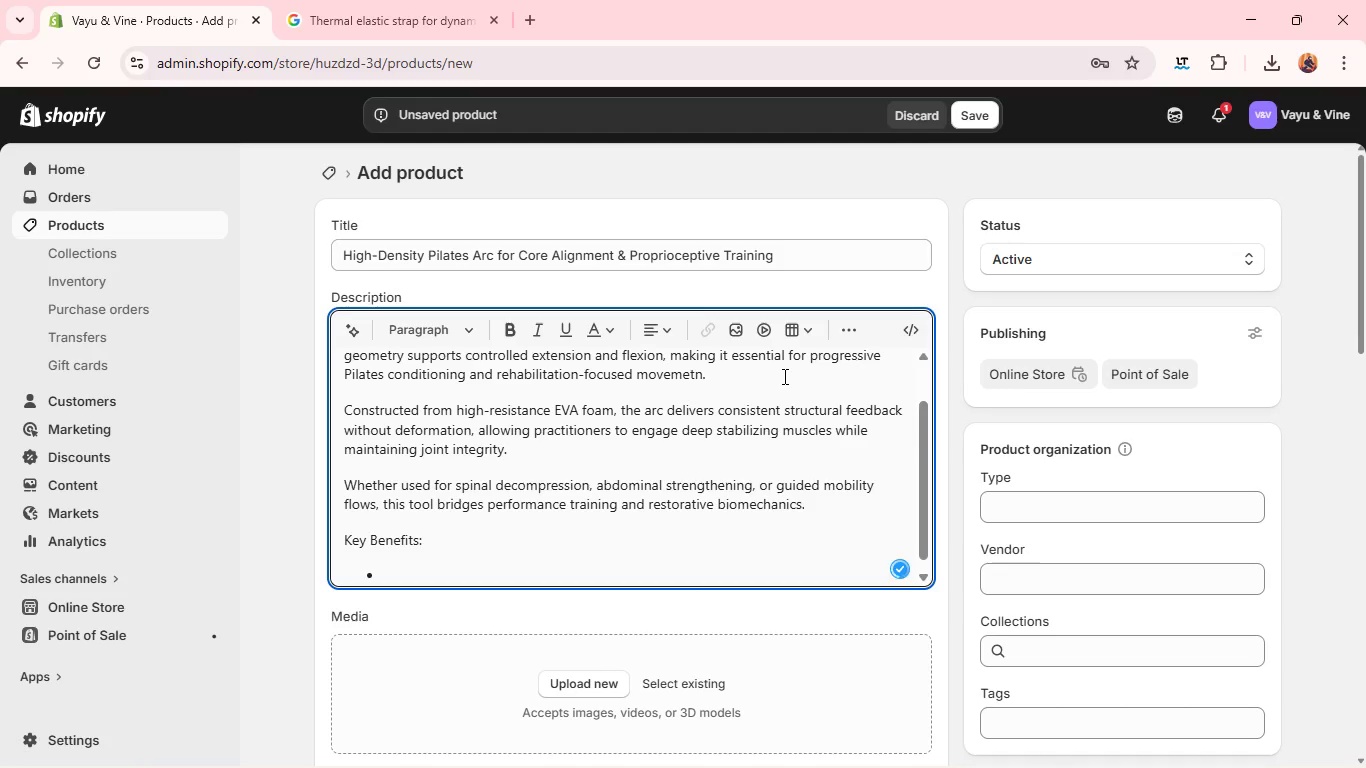 
type(Enhances core stability and neuromusc)
 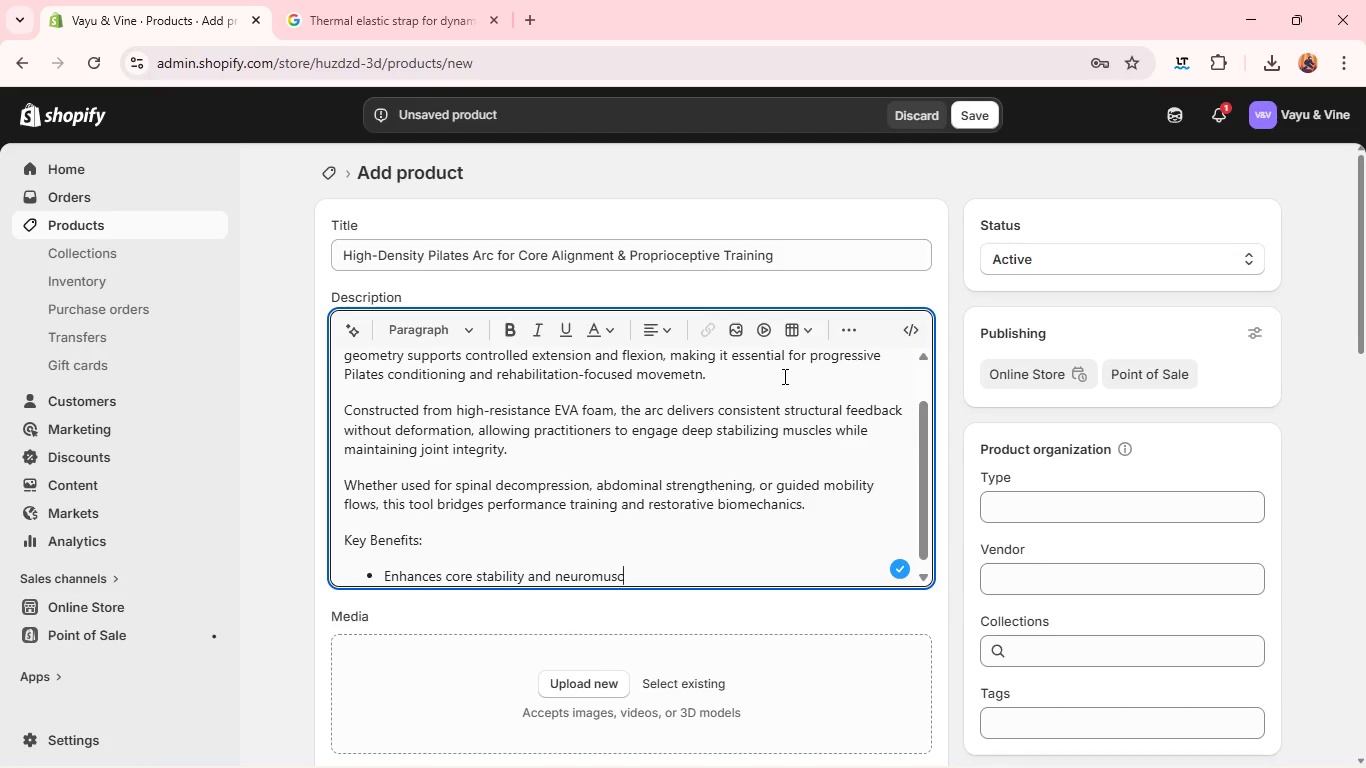 
type(ular control)
 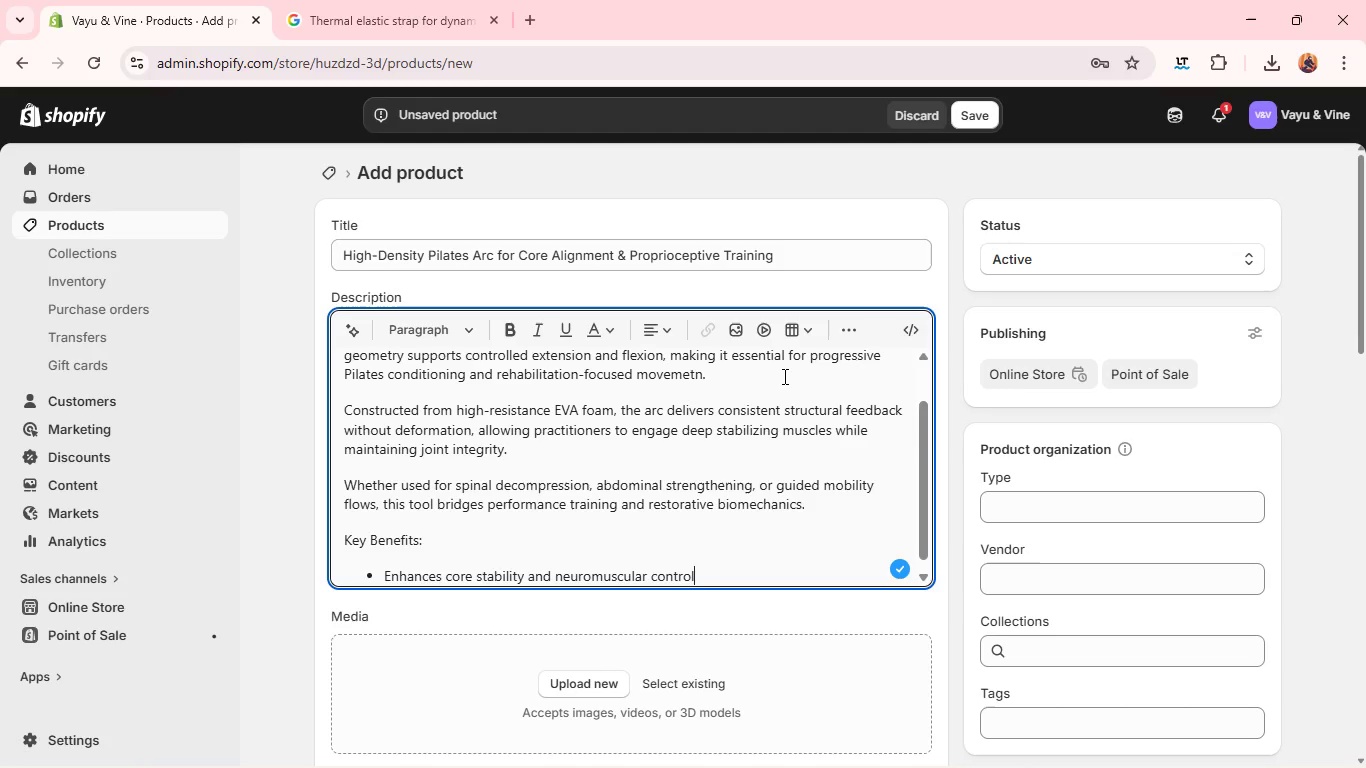 
key(Enter)
 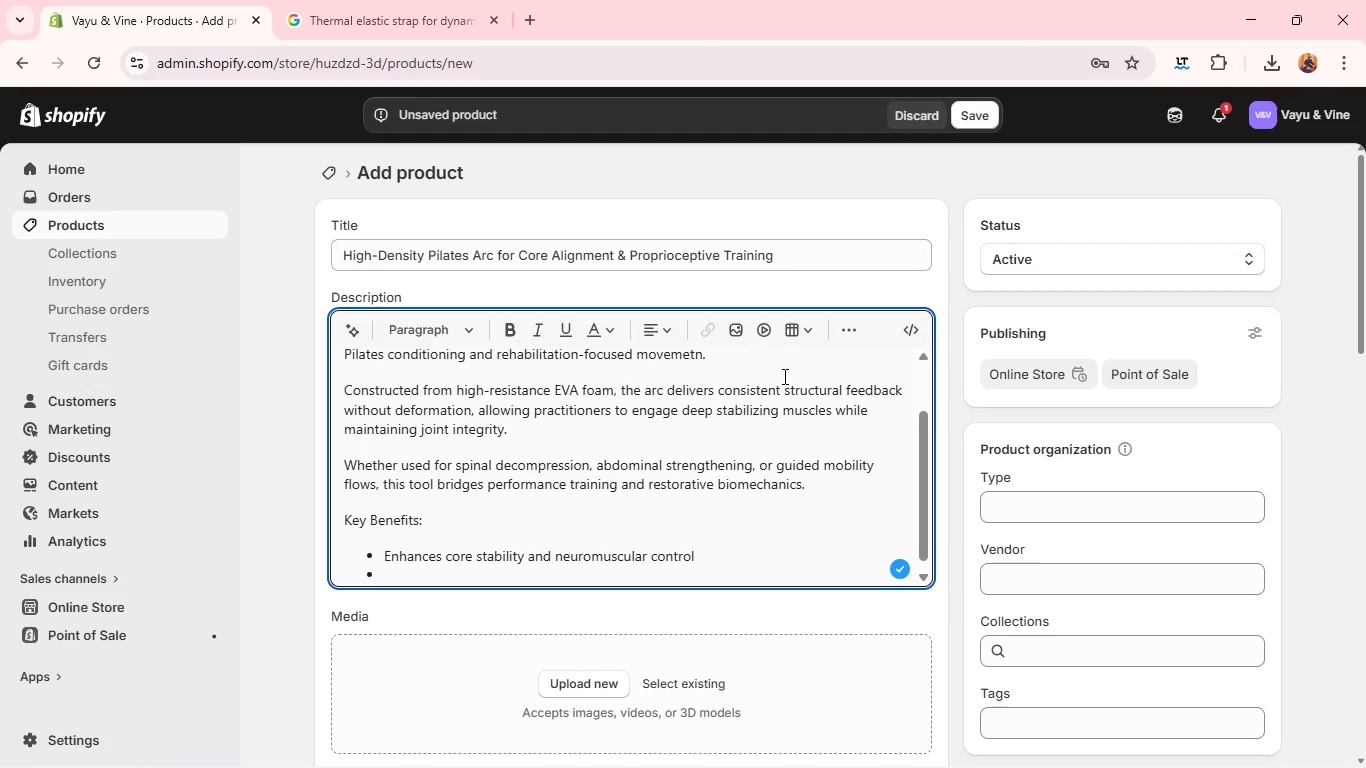 
wait(5.03)
 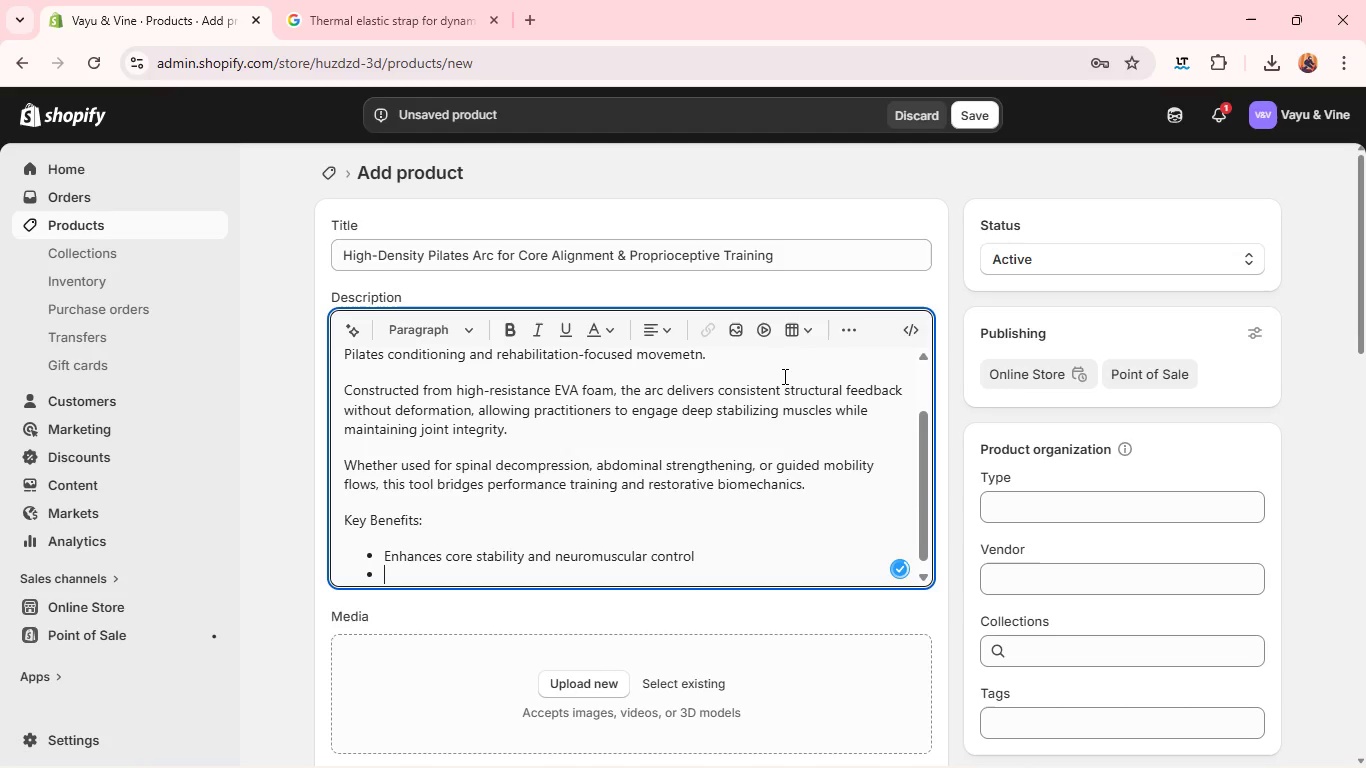 
type(Support)
 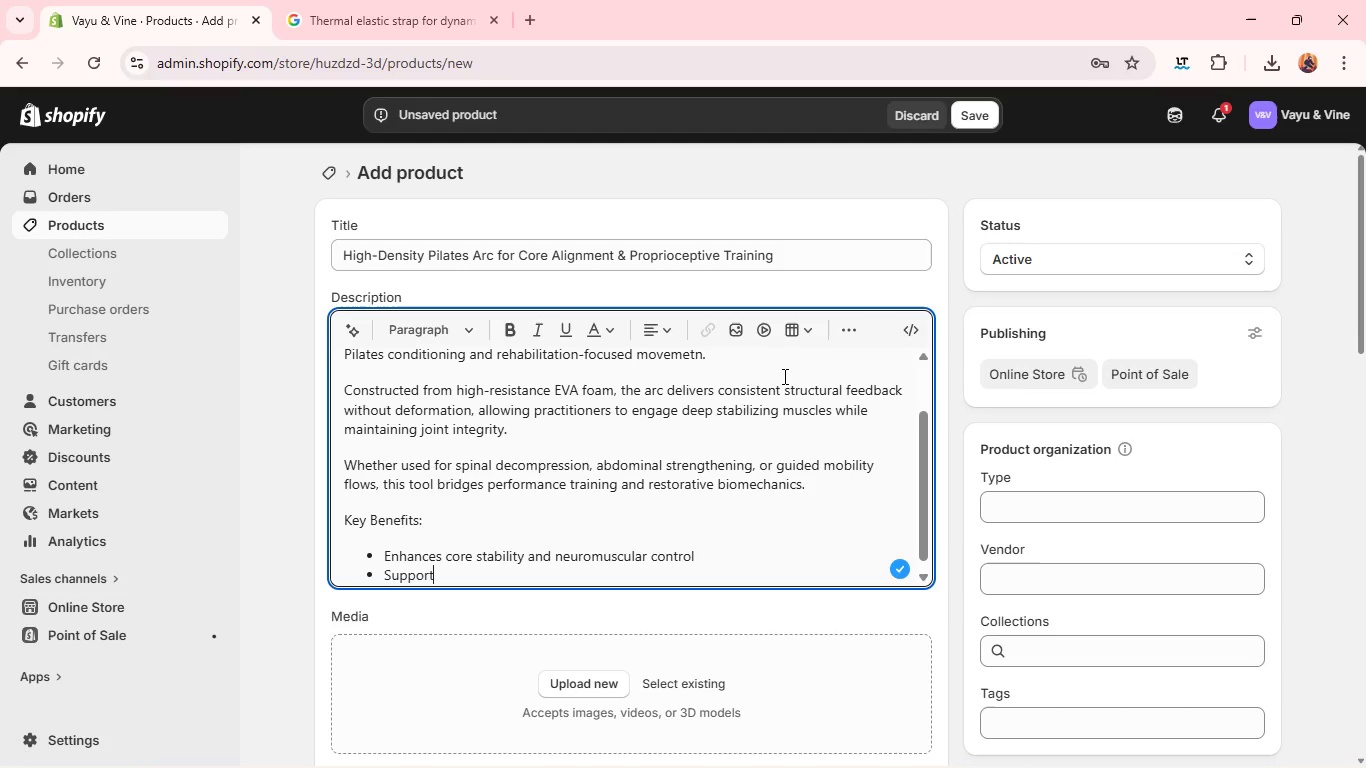 
type(s spinal )
 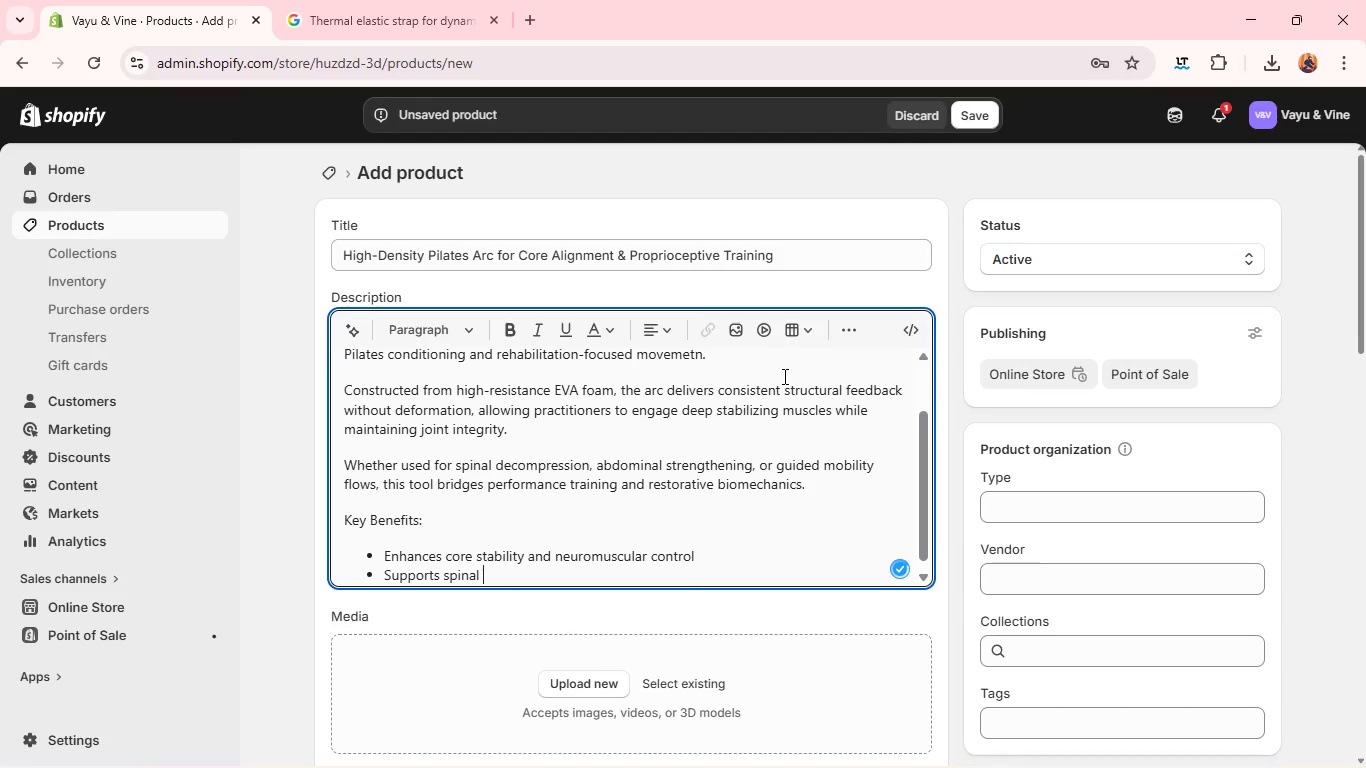 
type(extension and decompression work'=)
 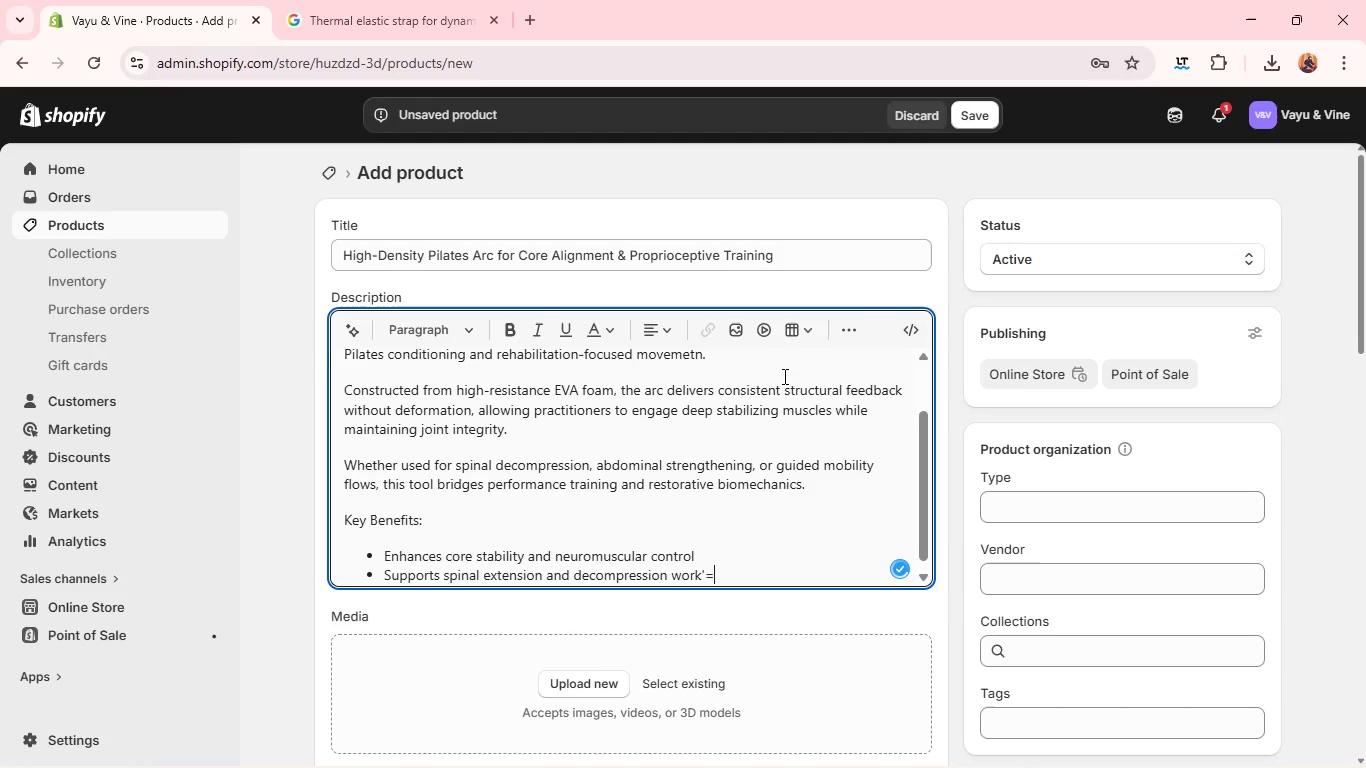 
key(Enter)
 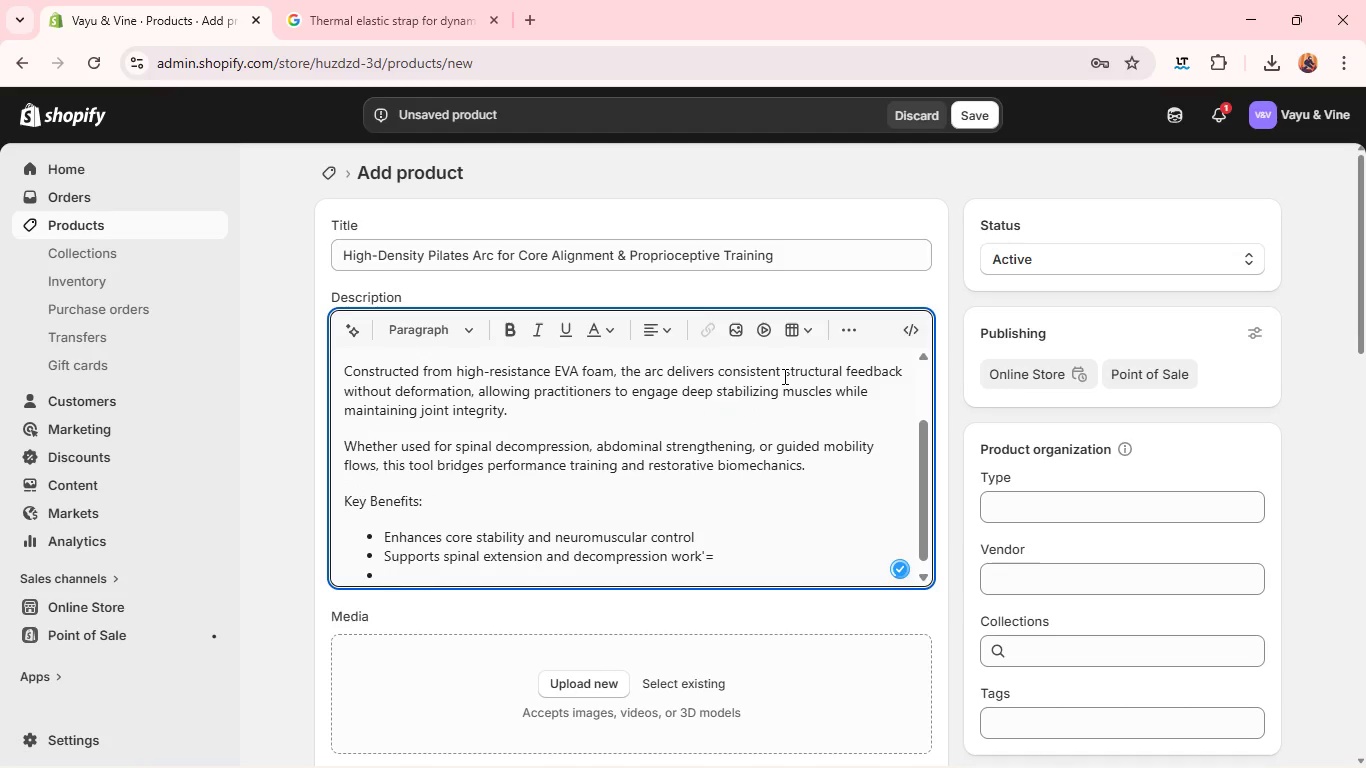 
key(Equal)
 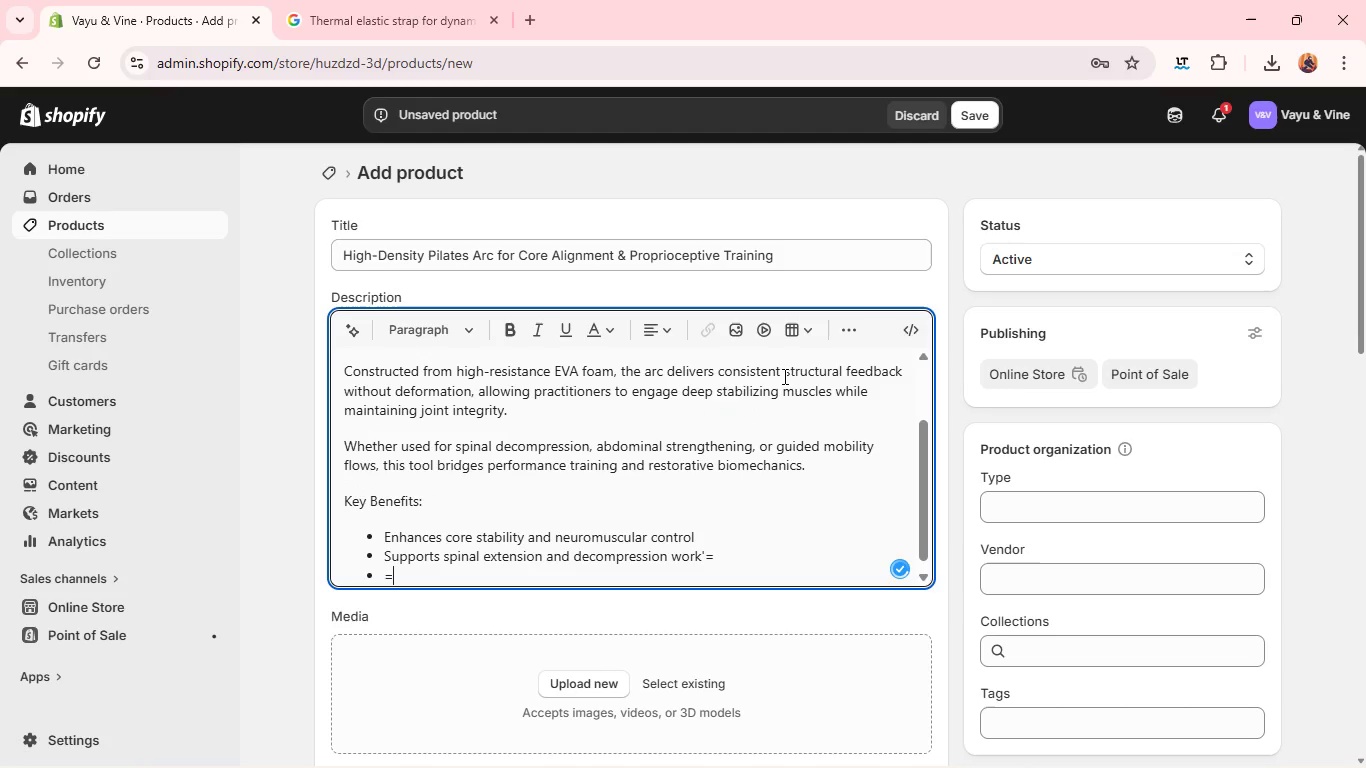 
key(Equal)
 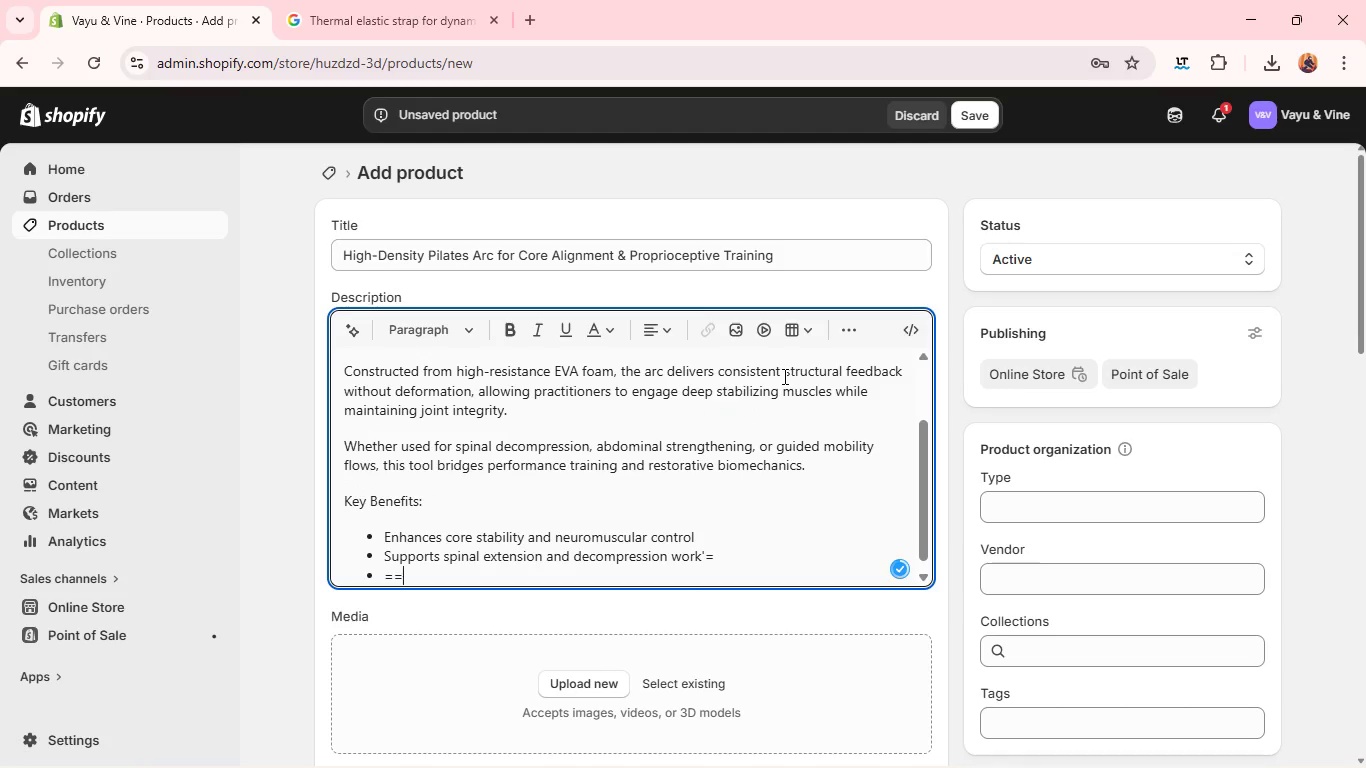 
key(Backspace)
 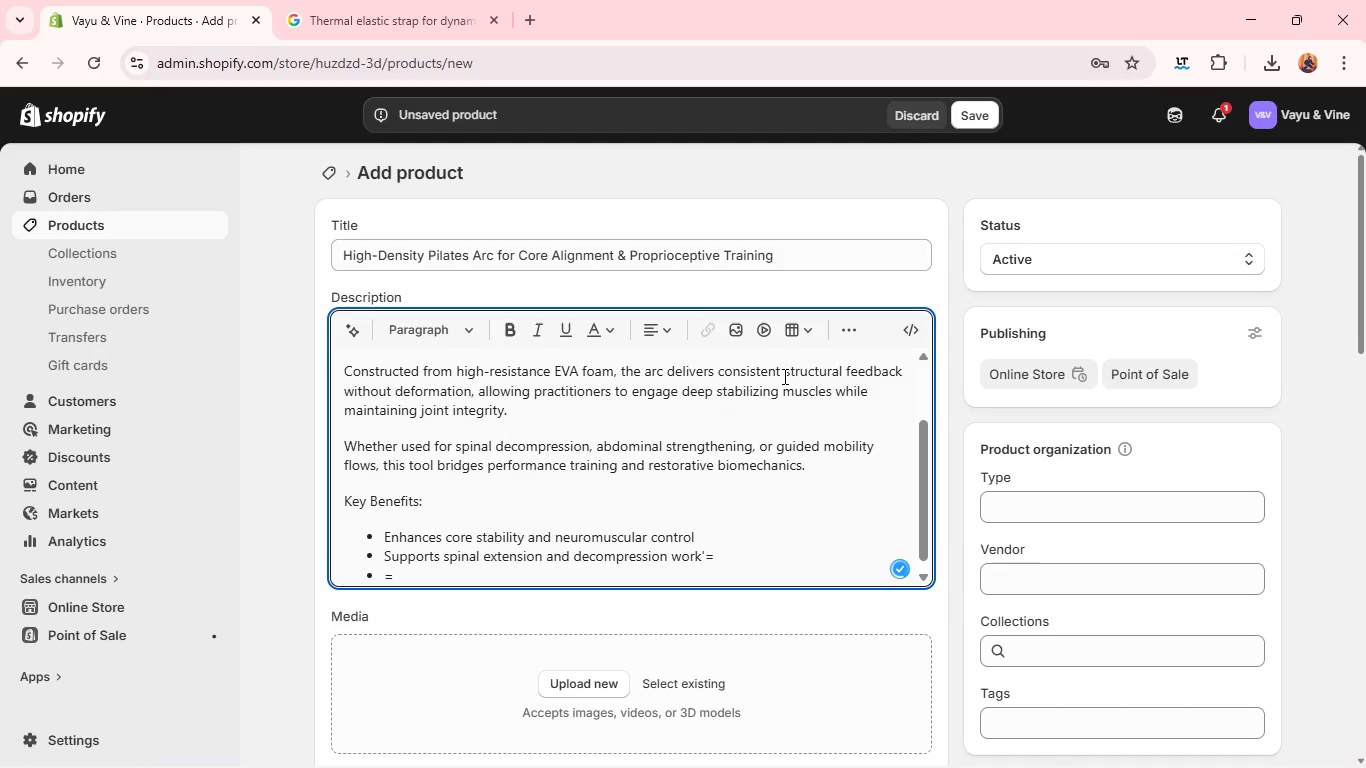 
key(Backspace)
 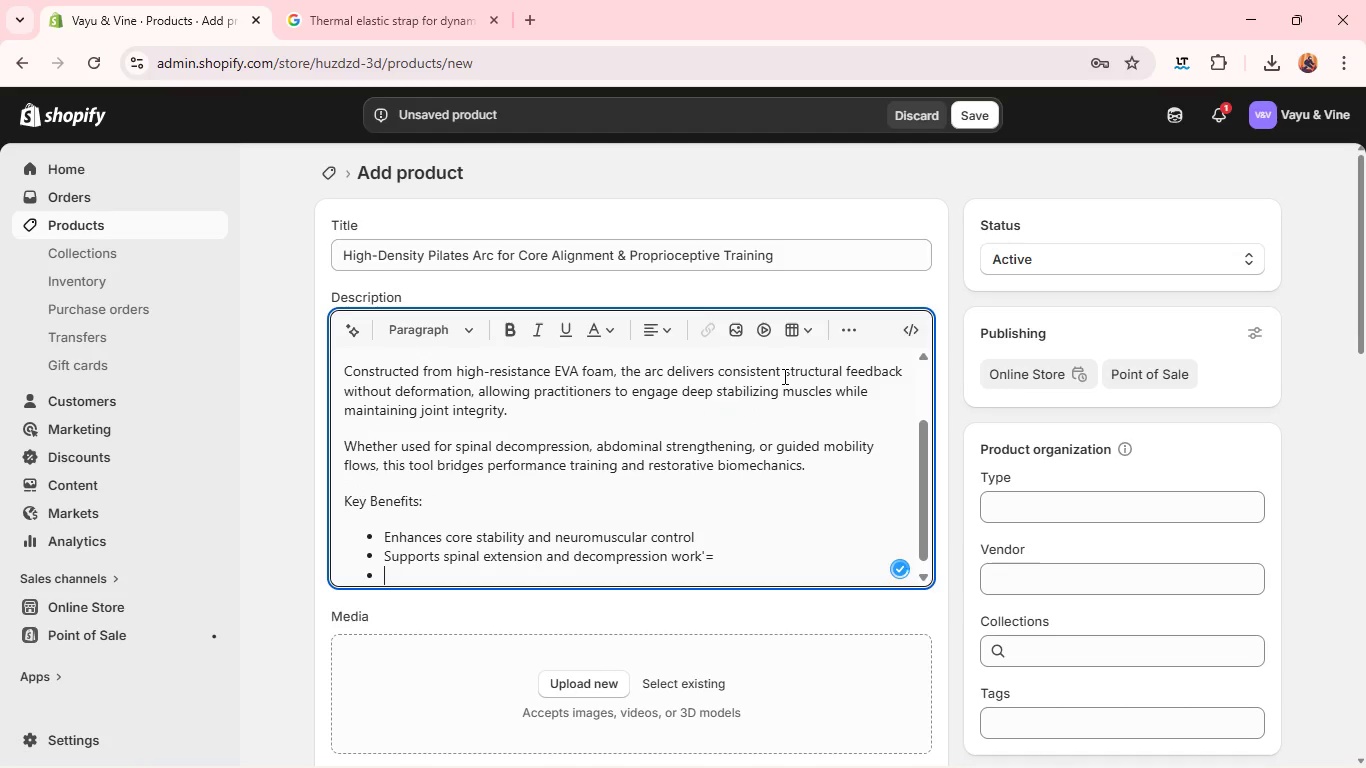 
key(Backspace)
 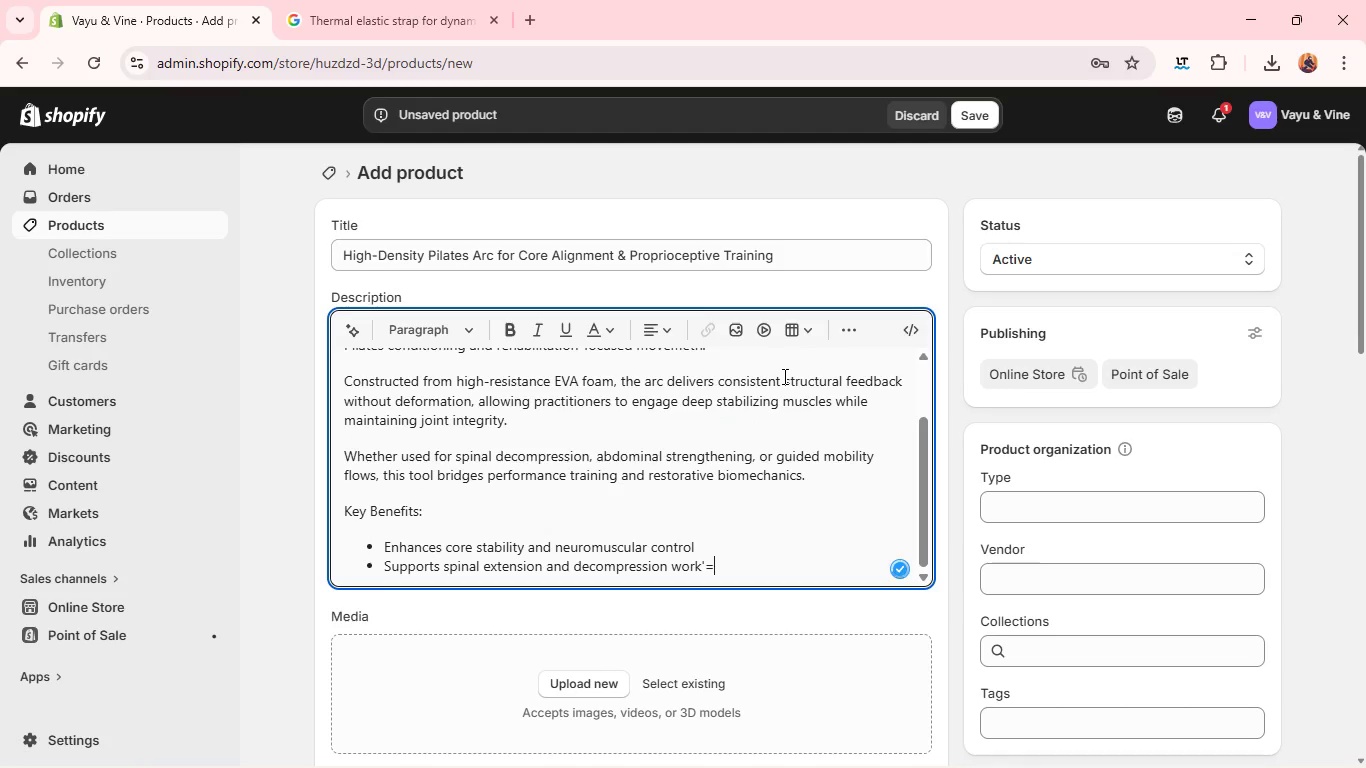 
key(Backspace)
 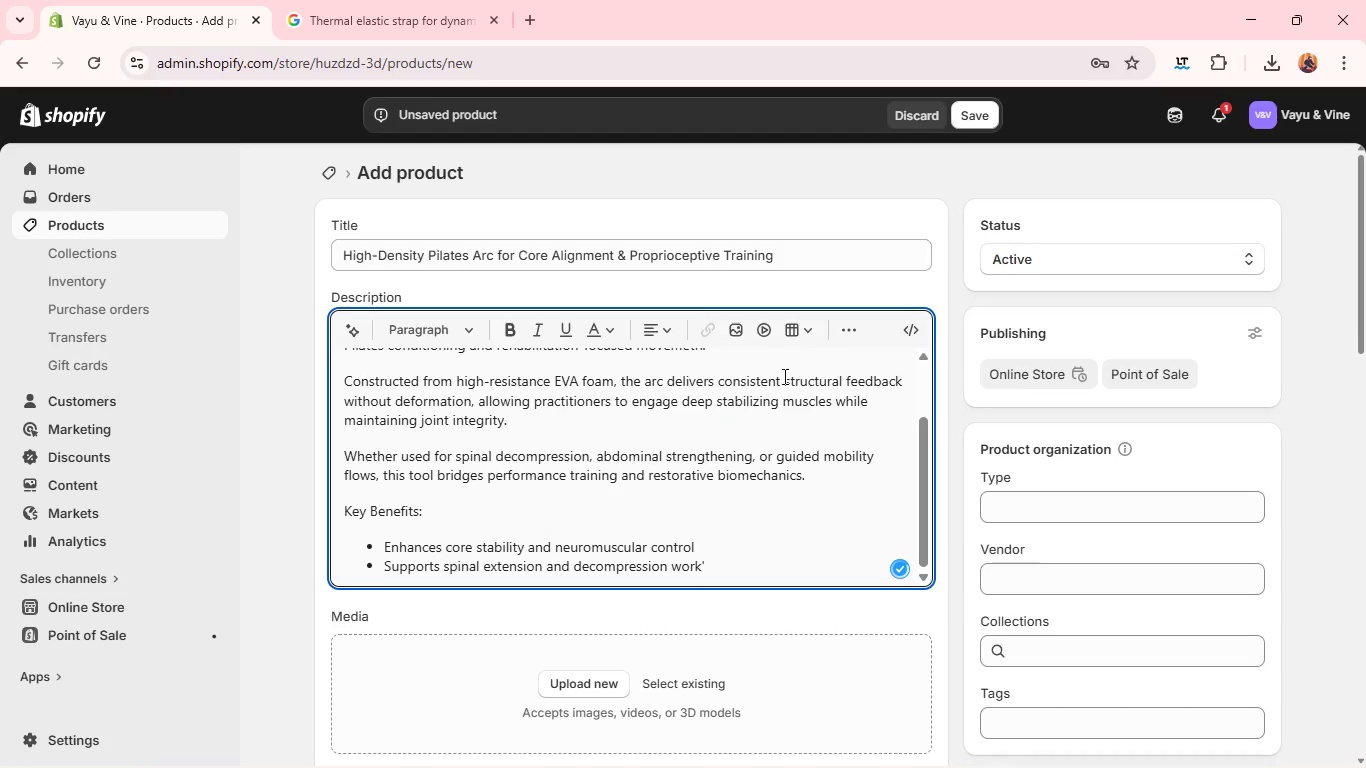 
key(Backspace)
 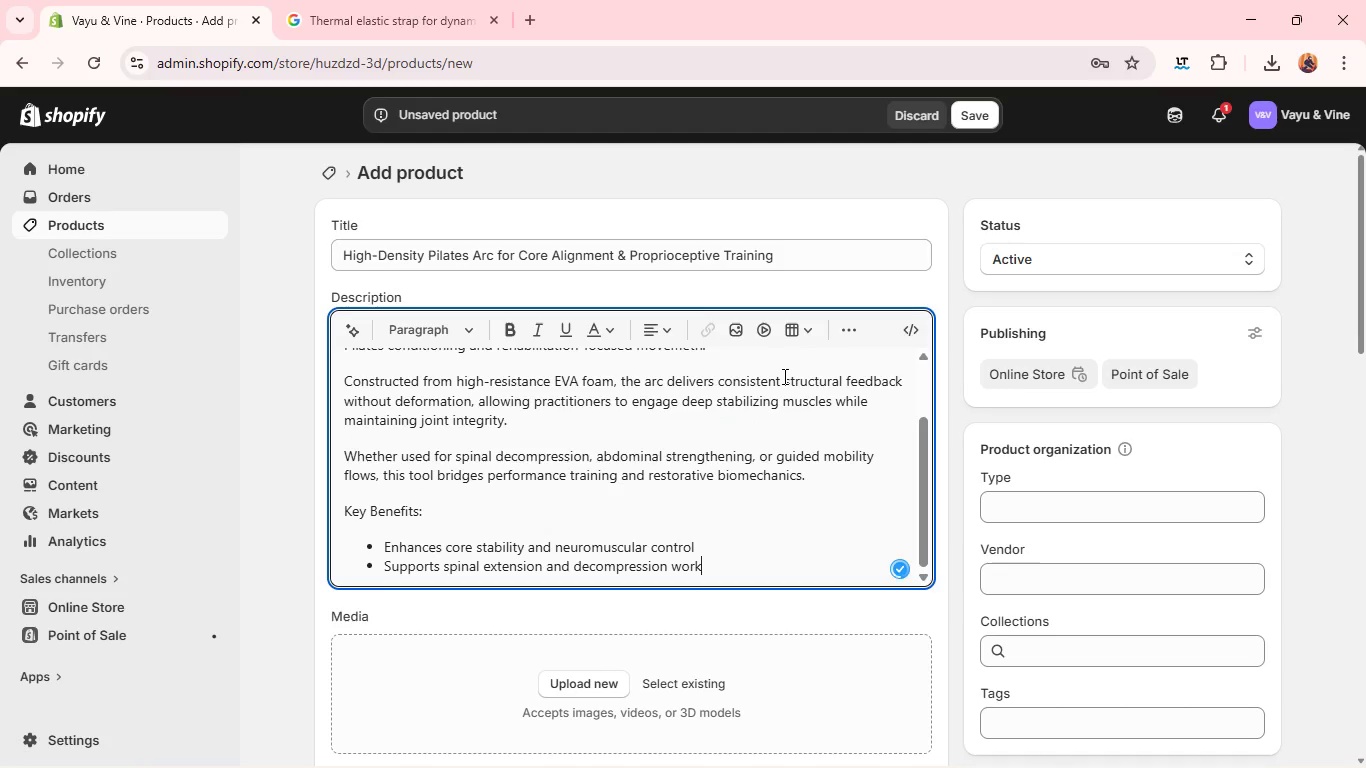 
key(Enter)
 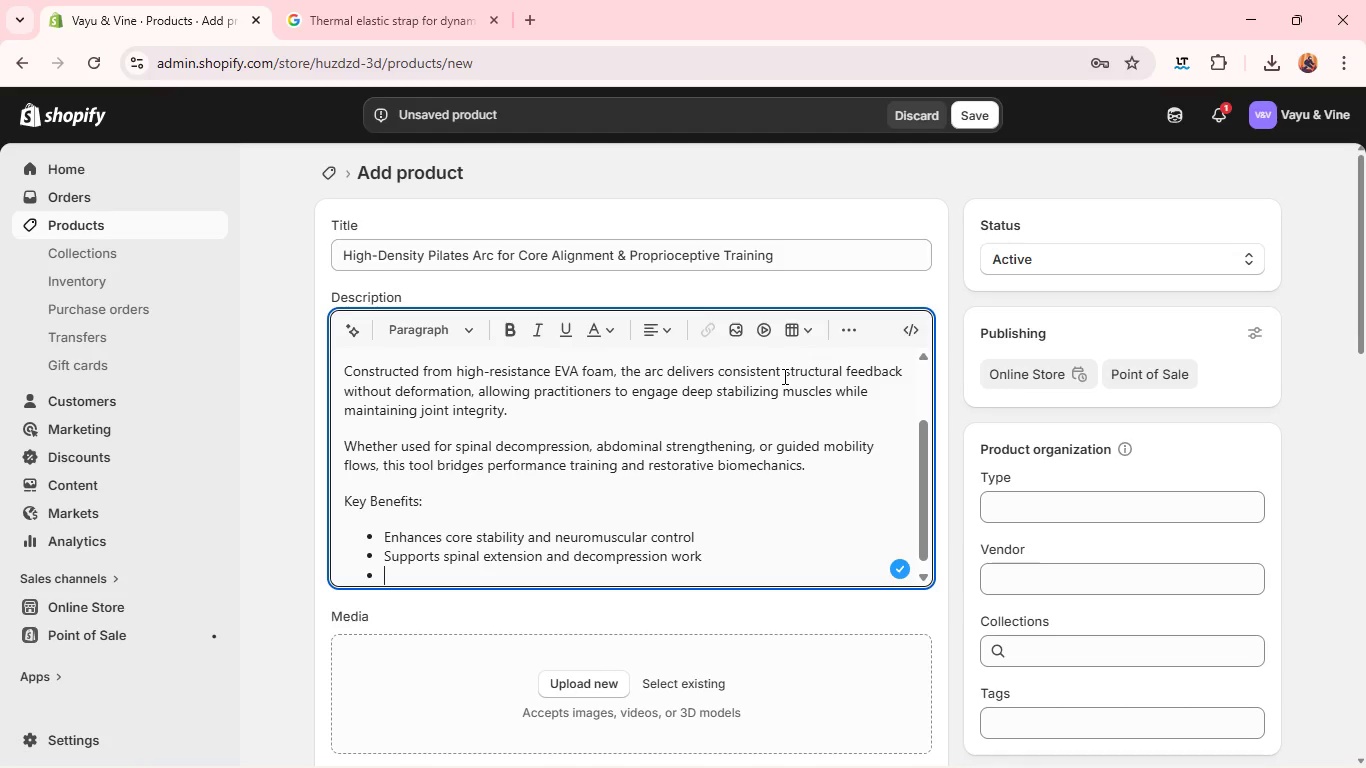 
wait(6.42)
 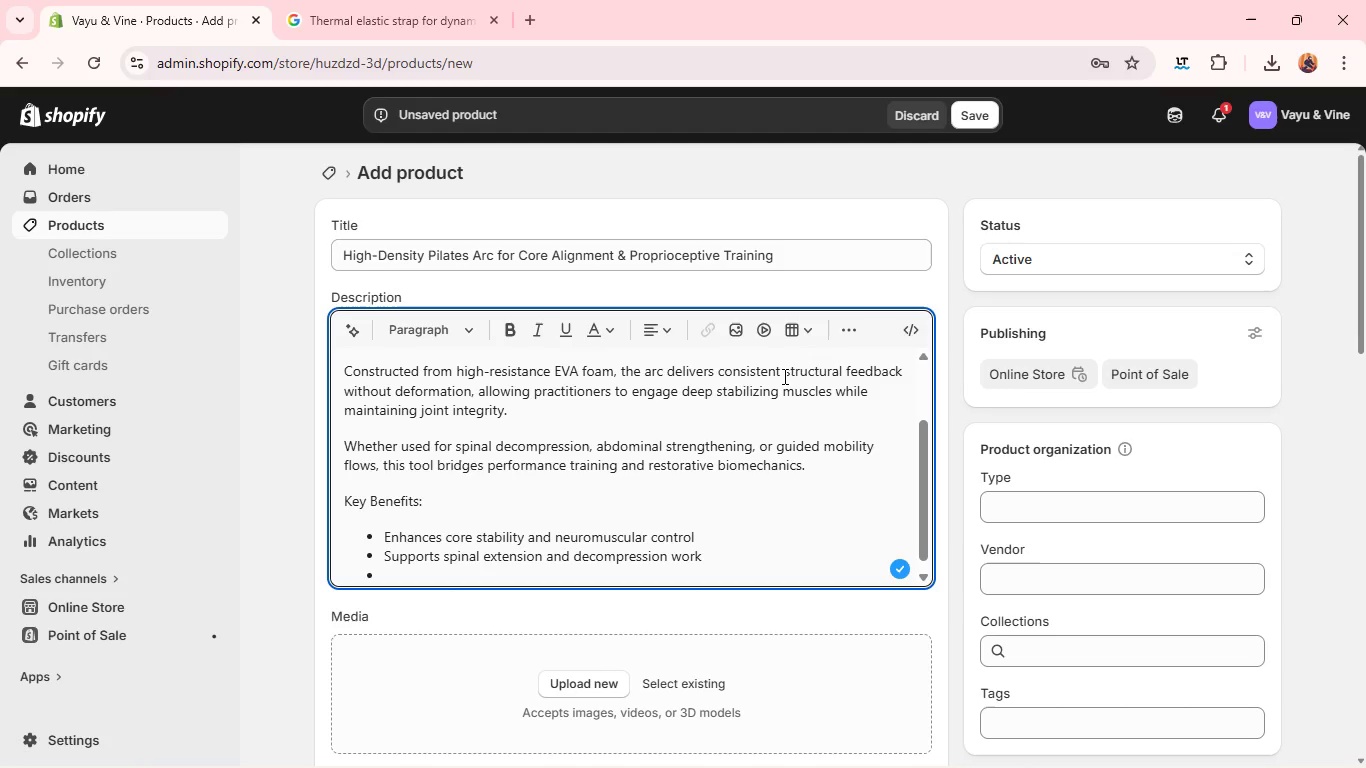 
type(Improves )
 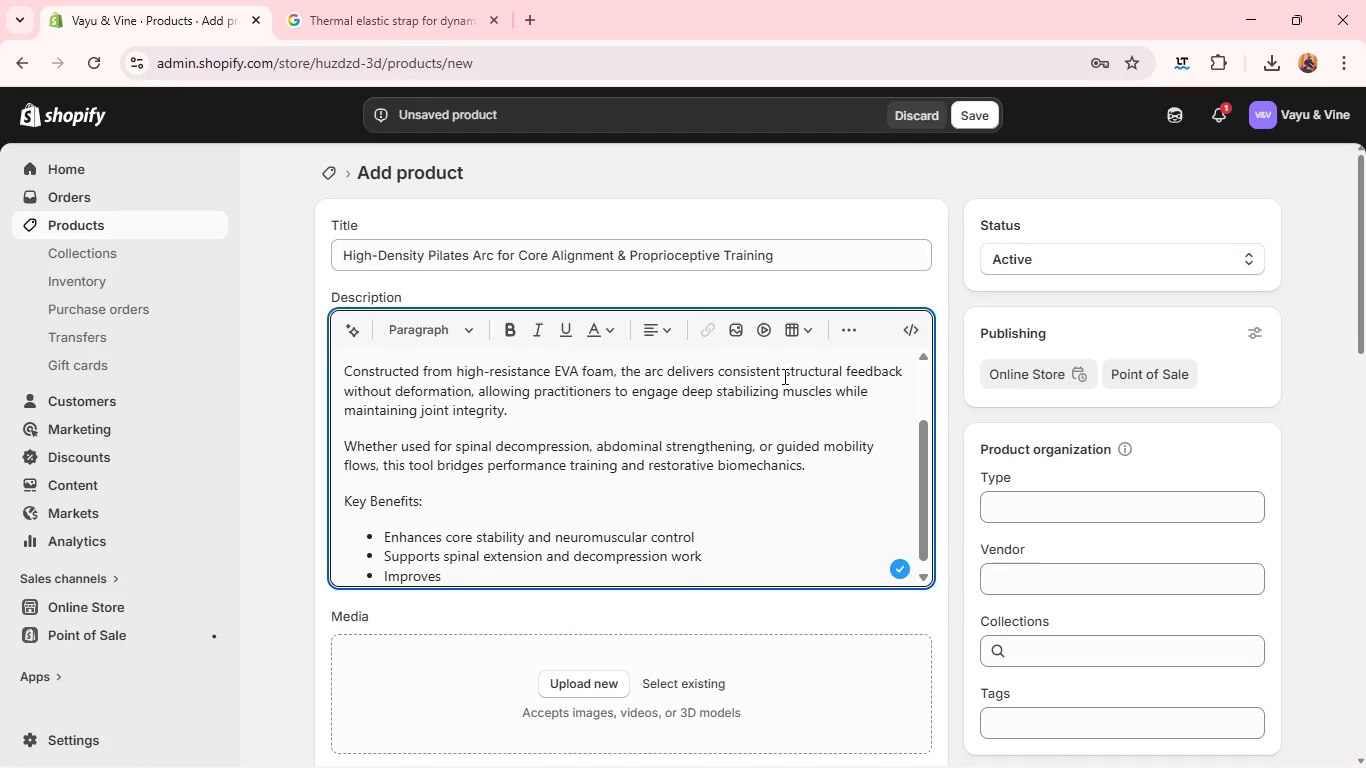 
wait(8.73)
 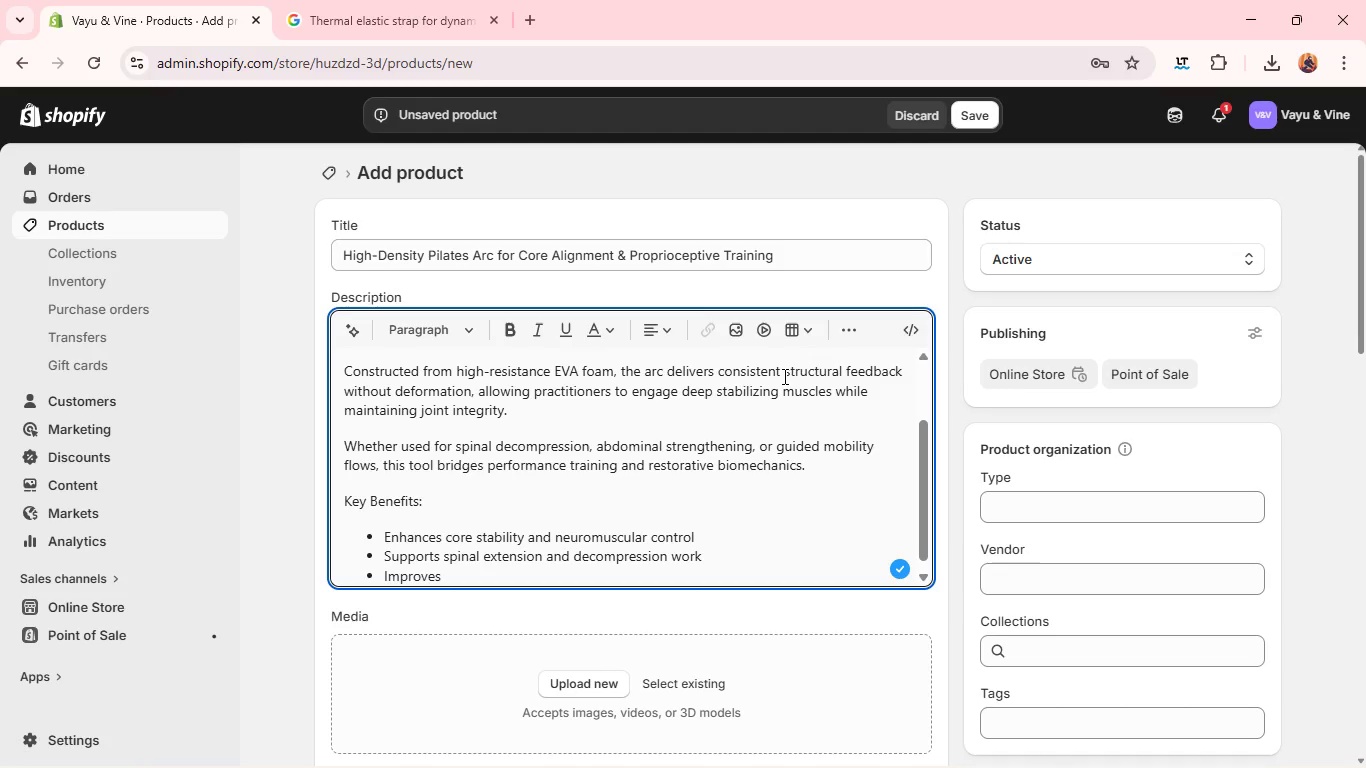 
type(proprioceptive awareness during movement training )
 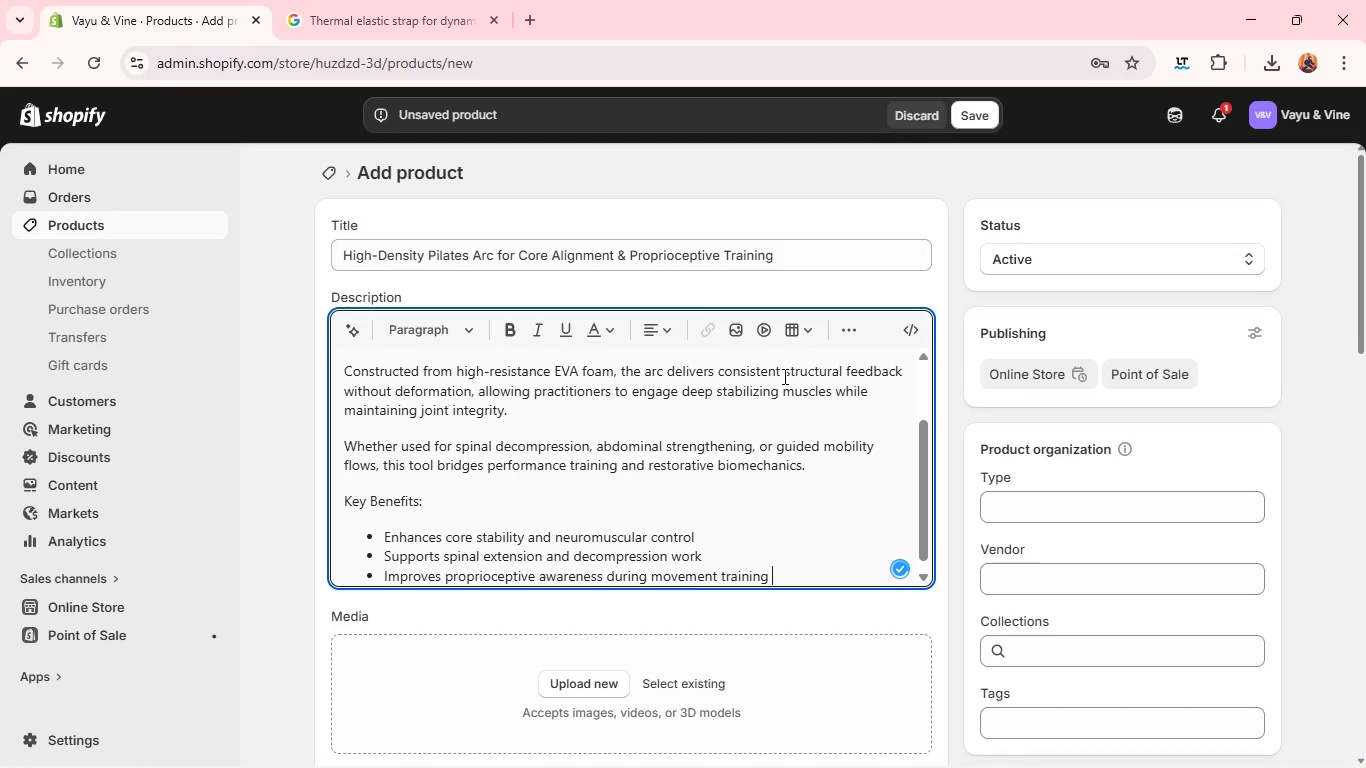 
key(Enter)
 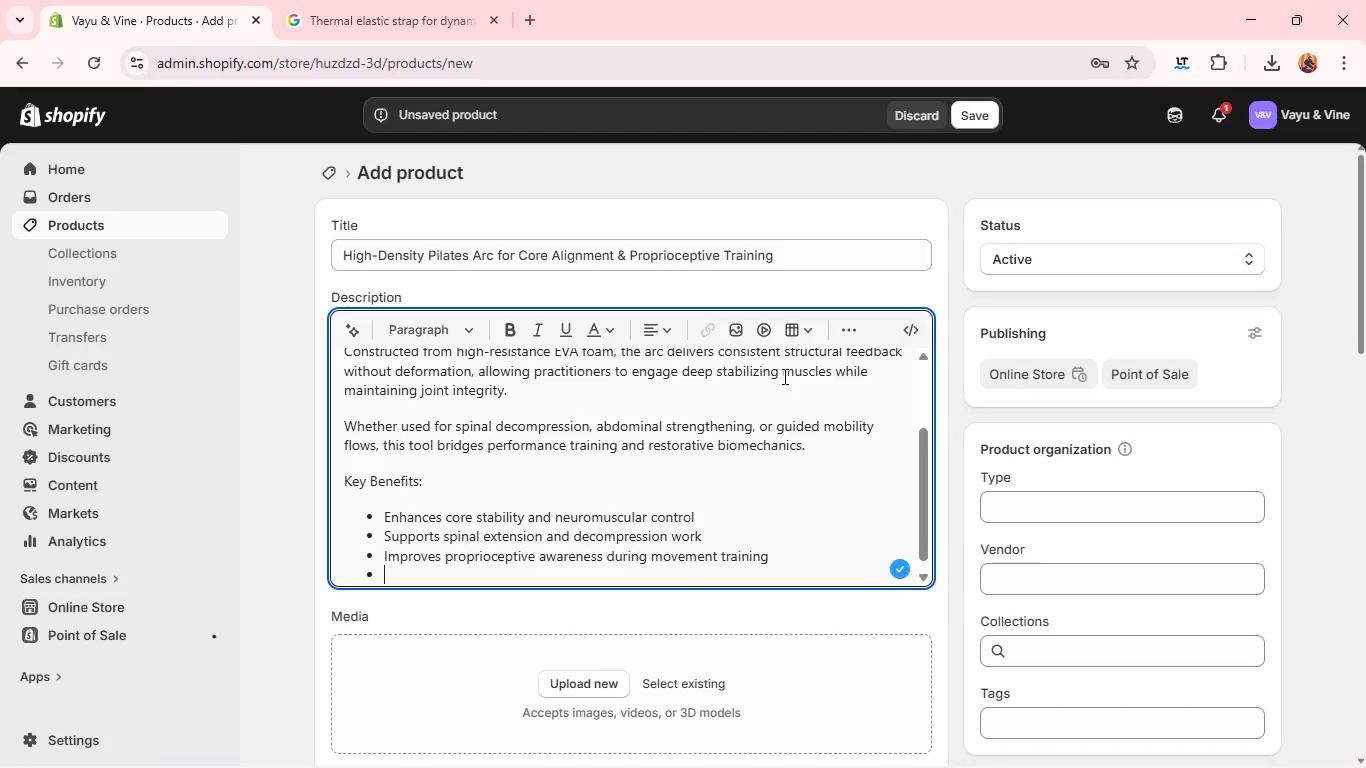 
type(High-dent)
key(Backspace)
type(sity structure for ling )
key(Backspace)
type(0)
key(Backspace)
type(-)
 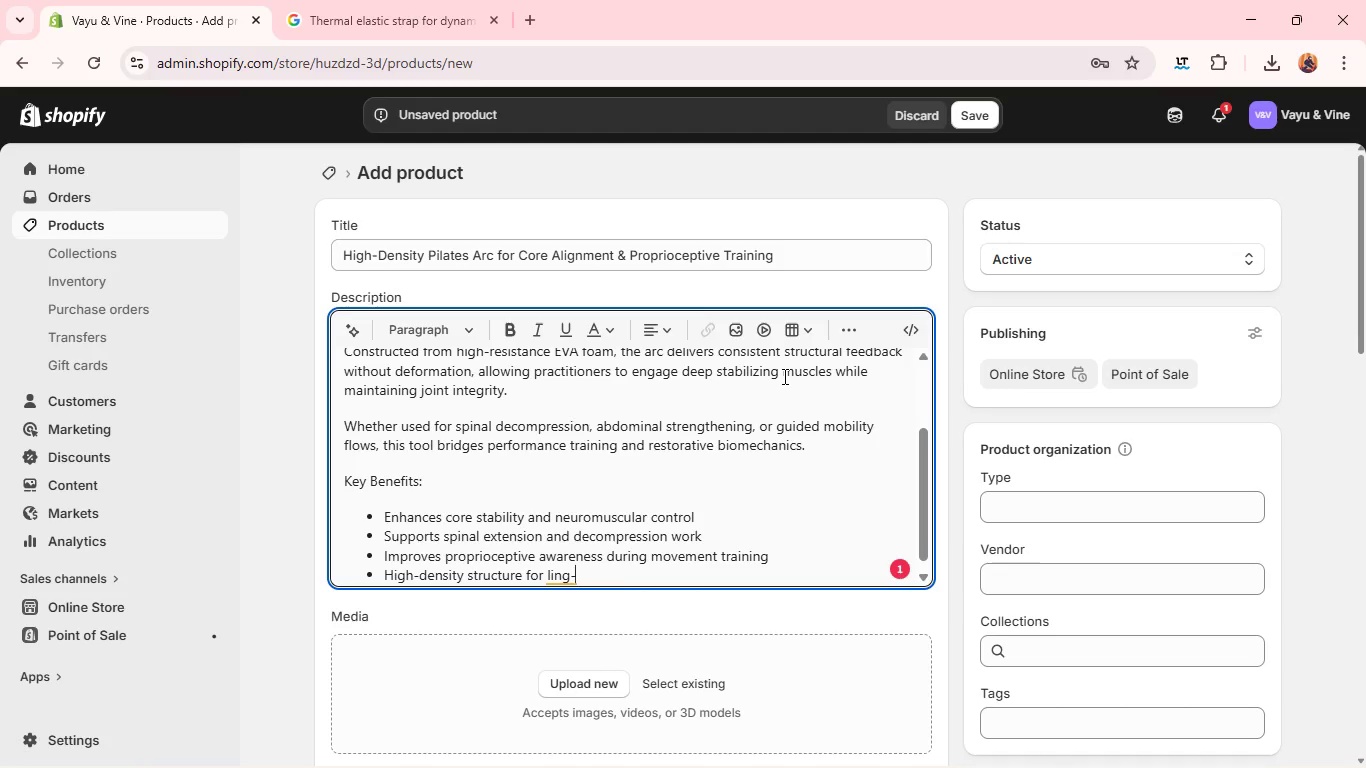 
wait(5.56)
 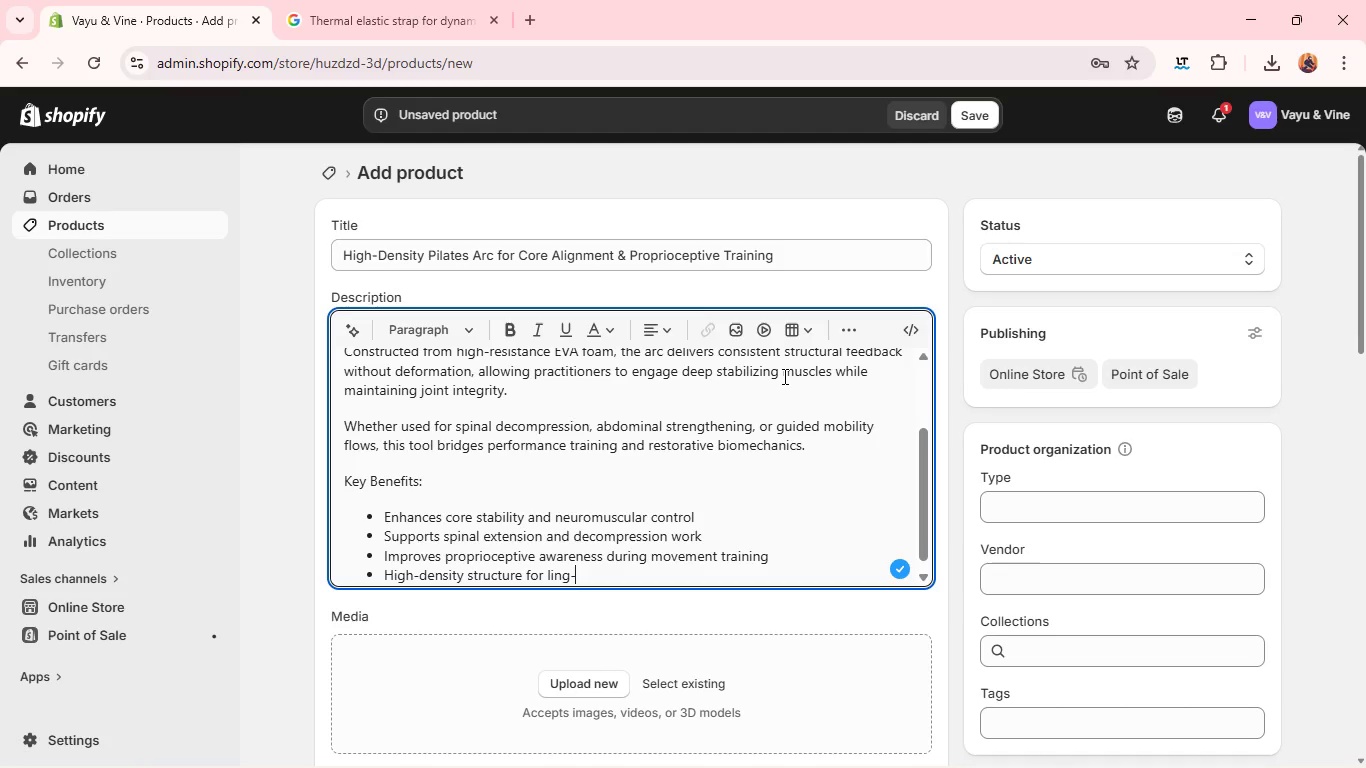 
key(Backspace)
key(Backspace)
key(Backspace)
key(Backspace)
type(ong-term durability)
 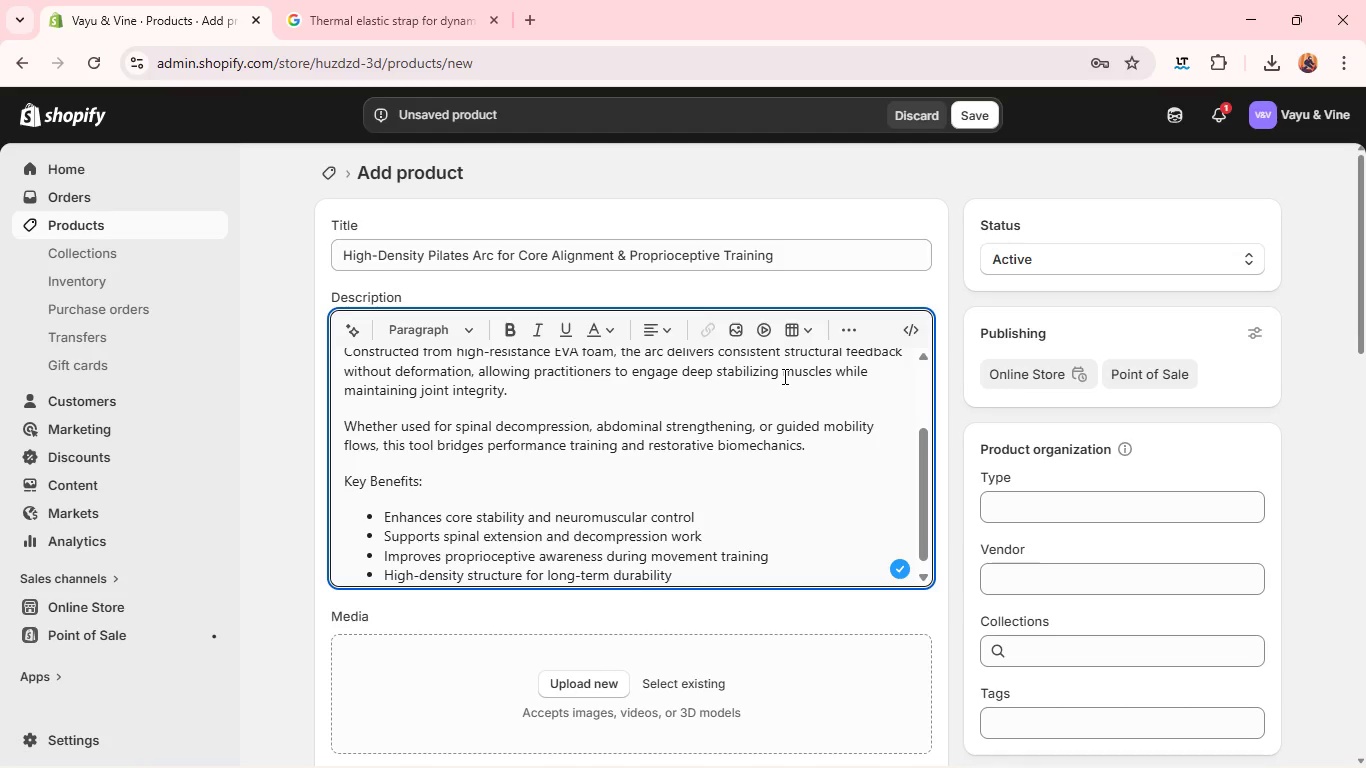 
wait(15.34)
 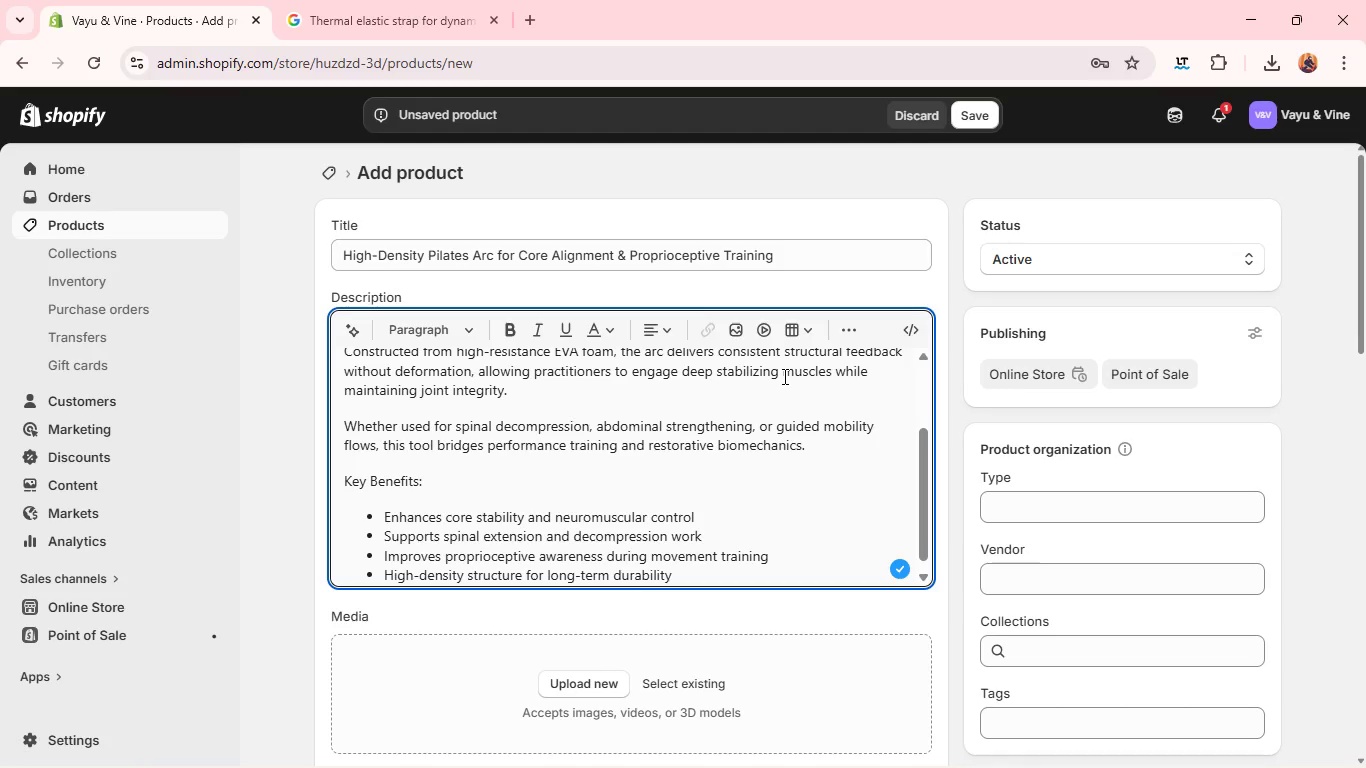 
double_click([365, 477])
 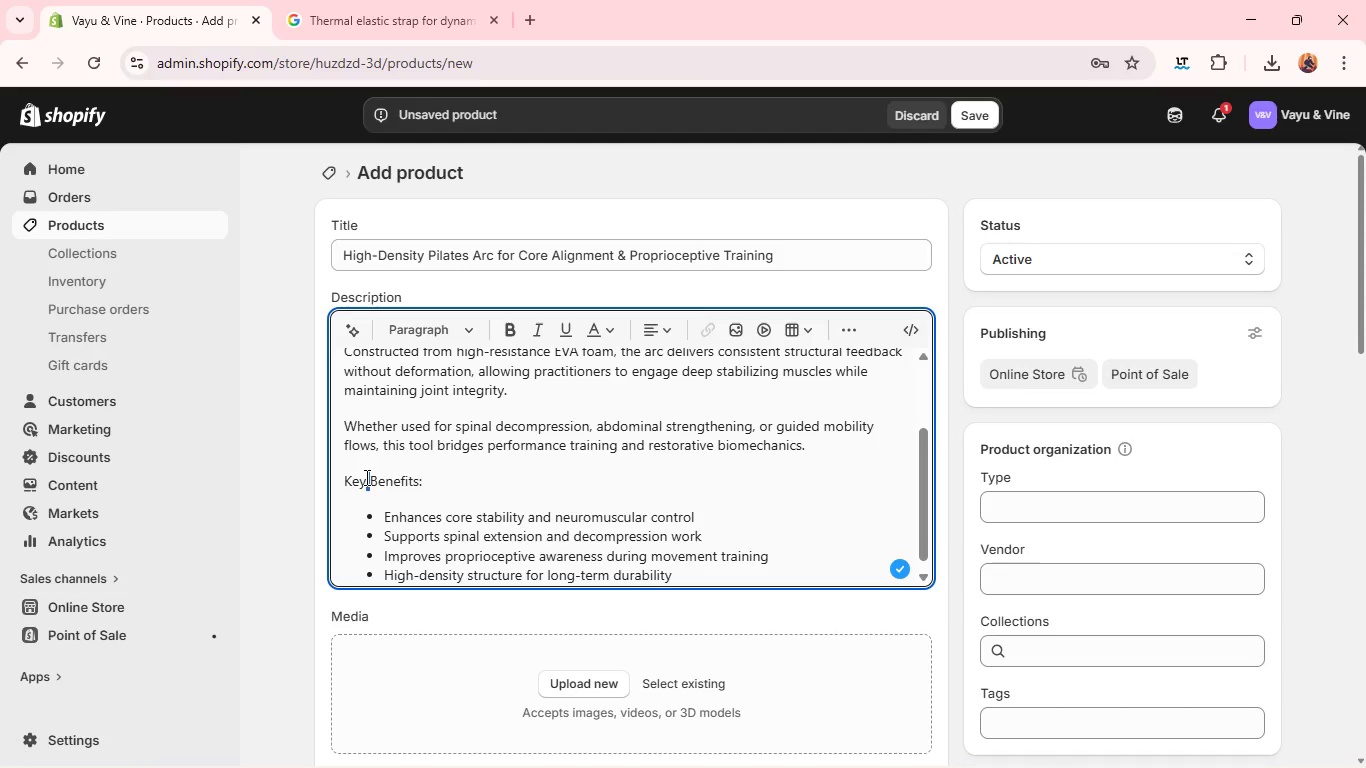 
triple_click([365, 477])
 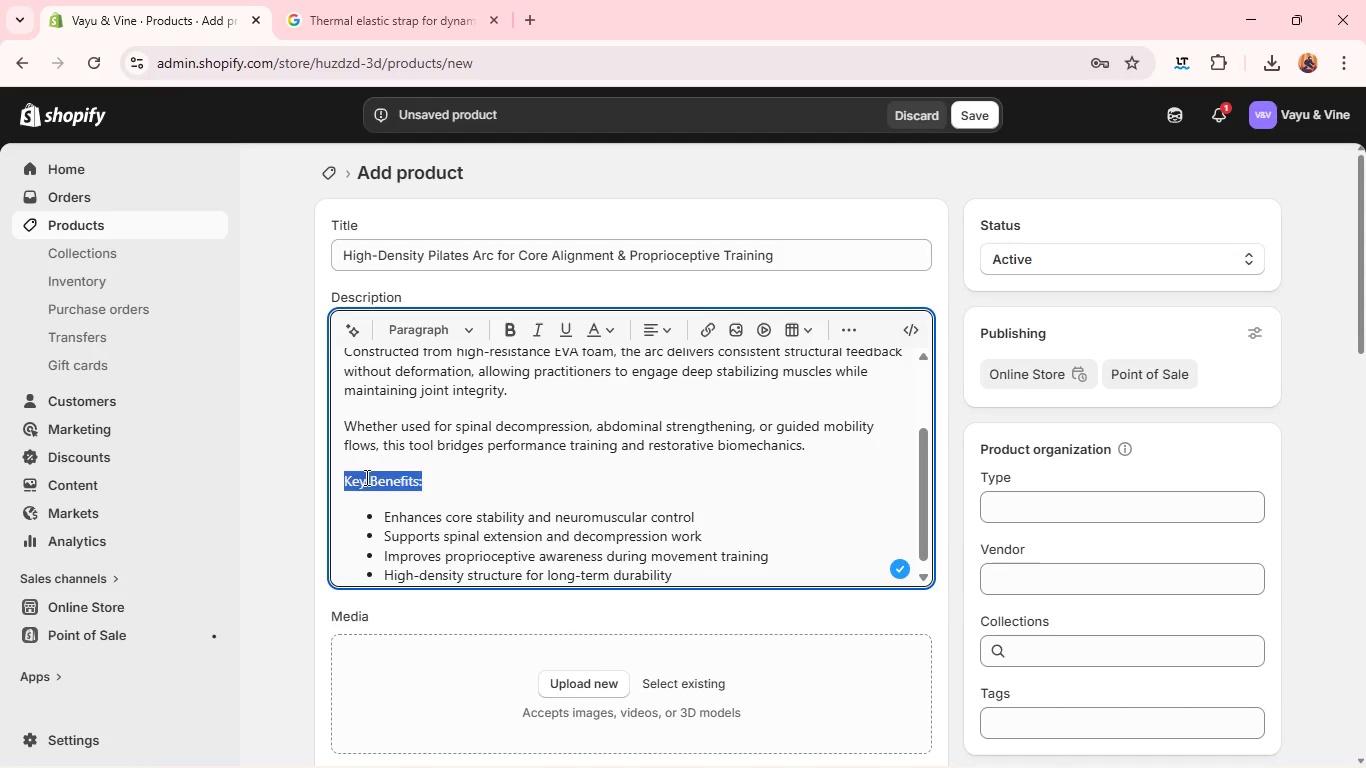 
triple_click([365, 477])
 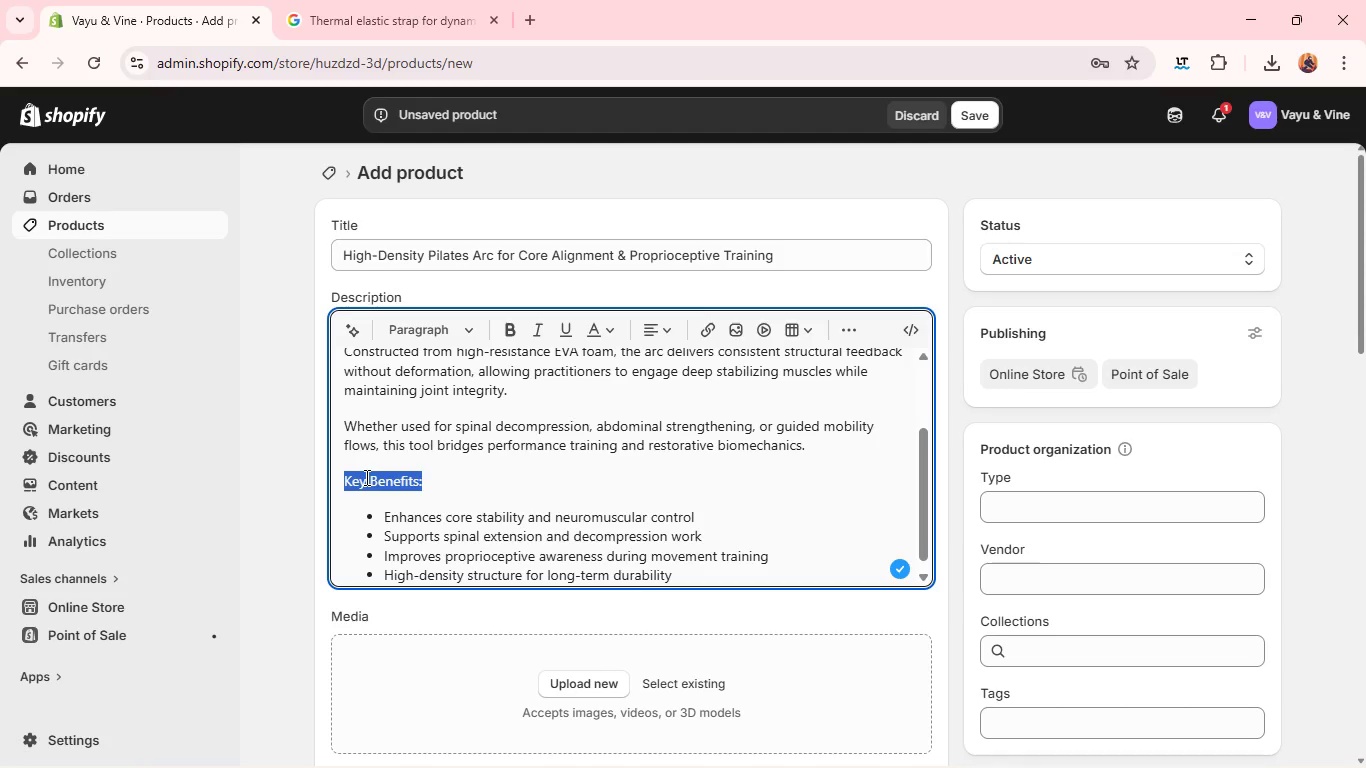 
key(Control+B)
 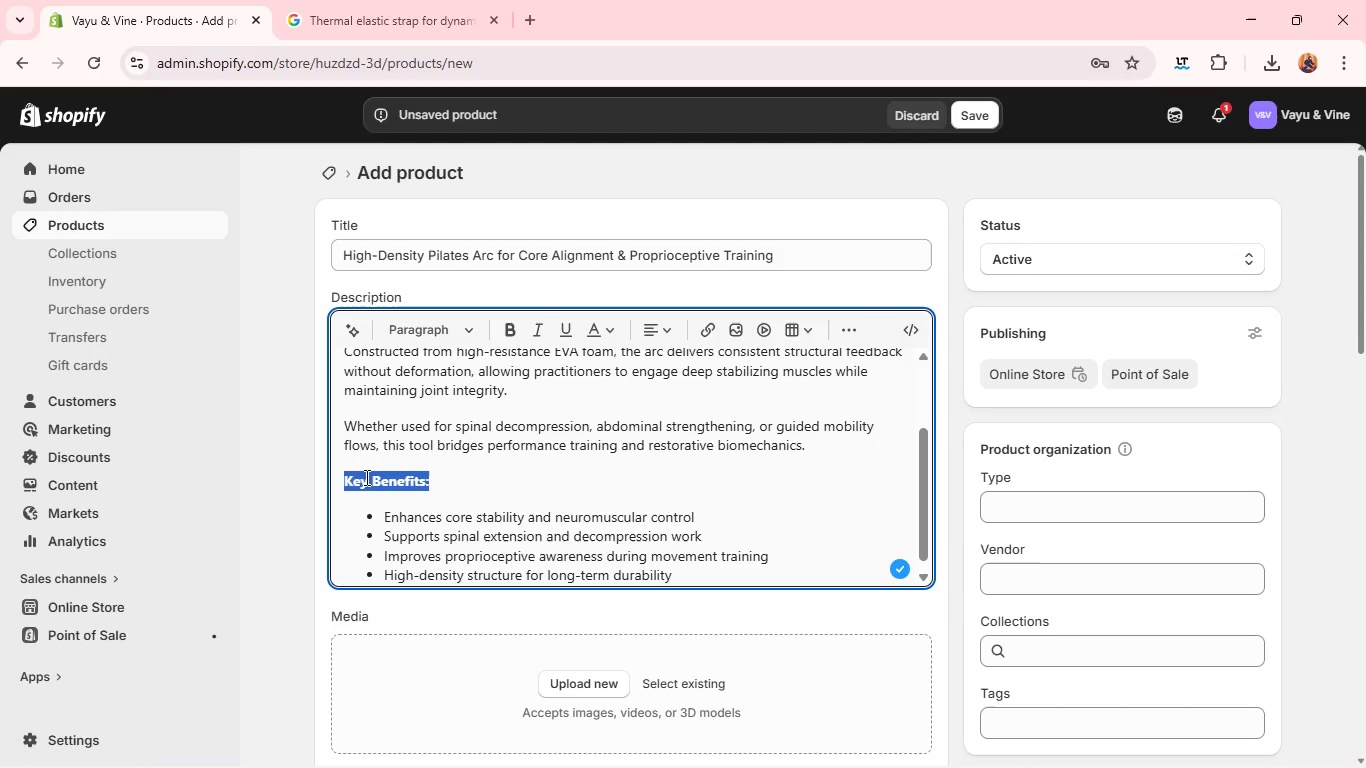 
wait(13.91)
 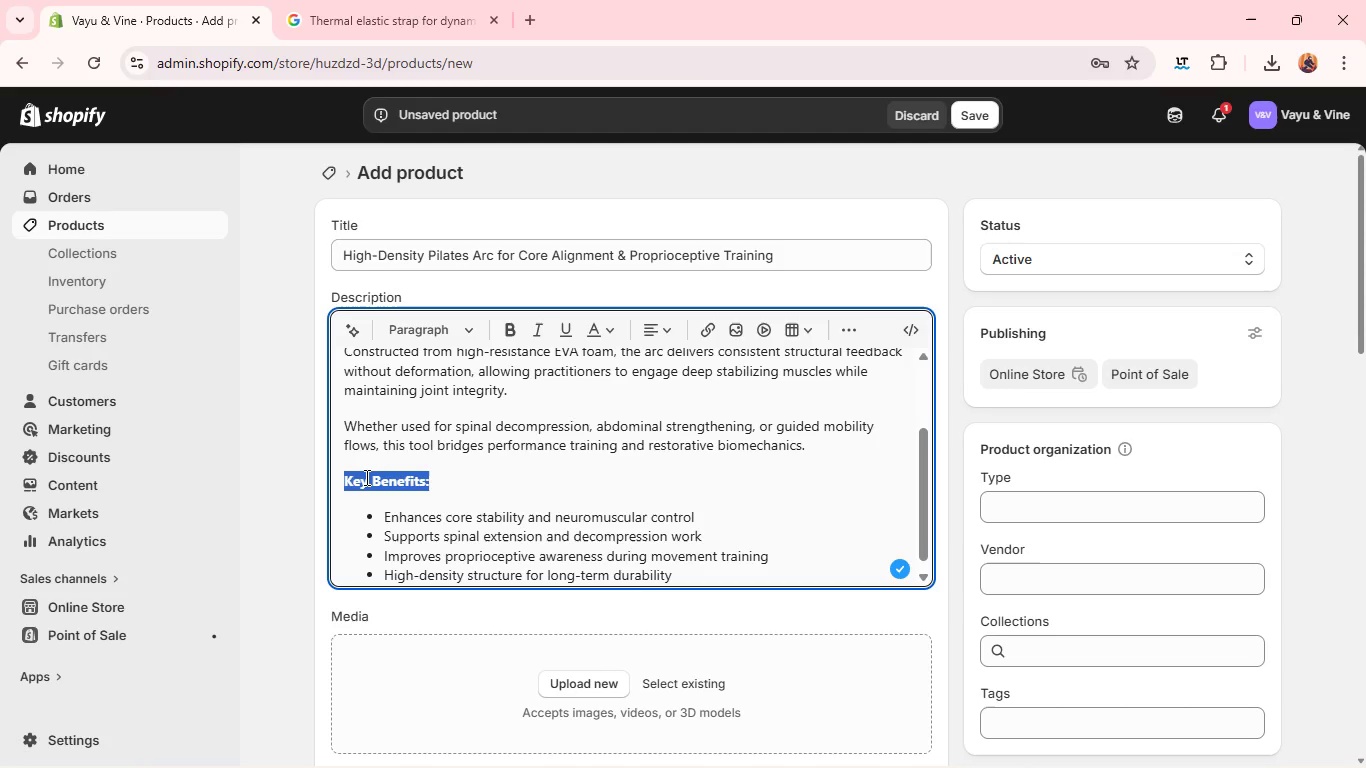 
left_click([599, 690])
 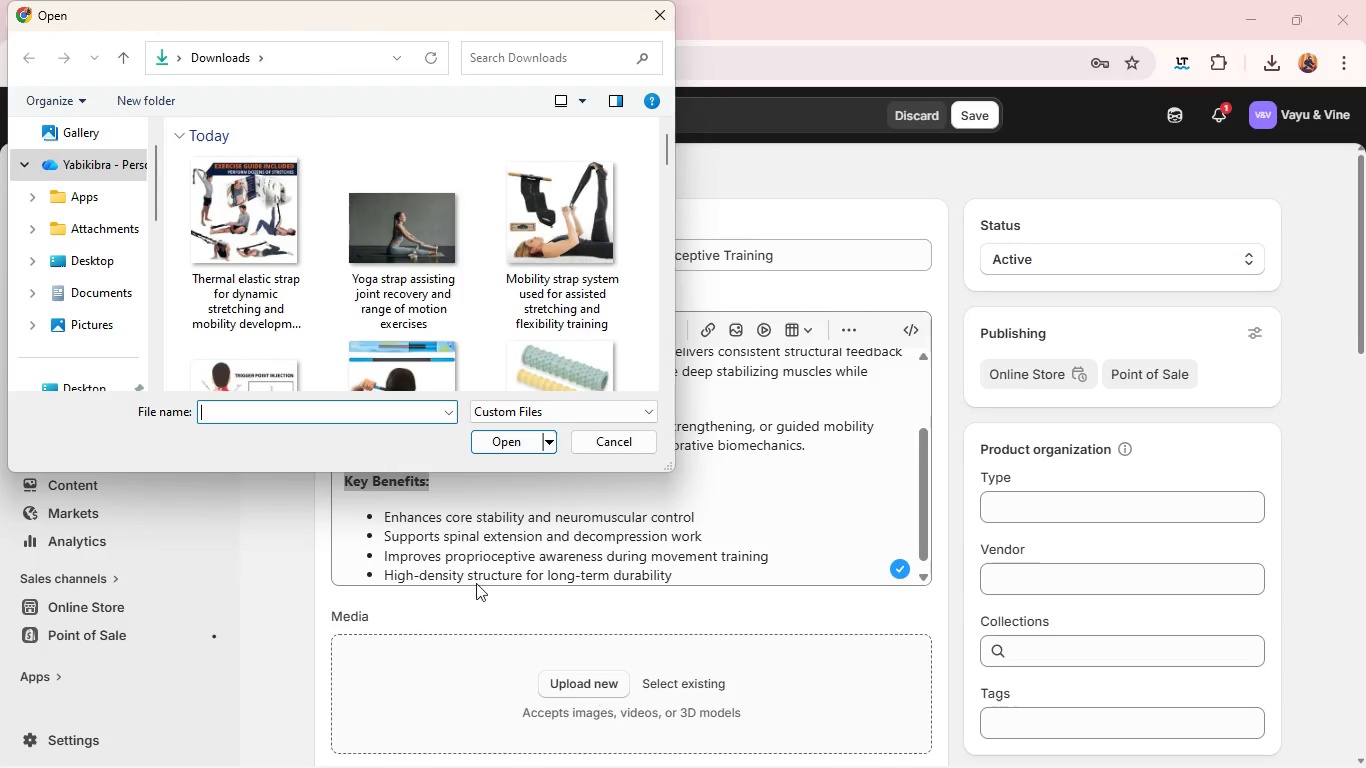 
wait(6.88)
 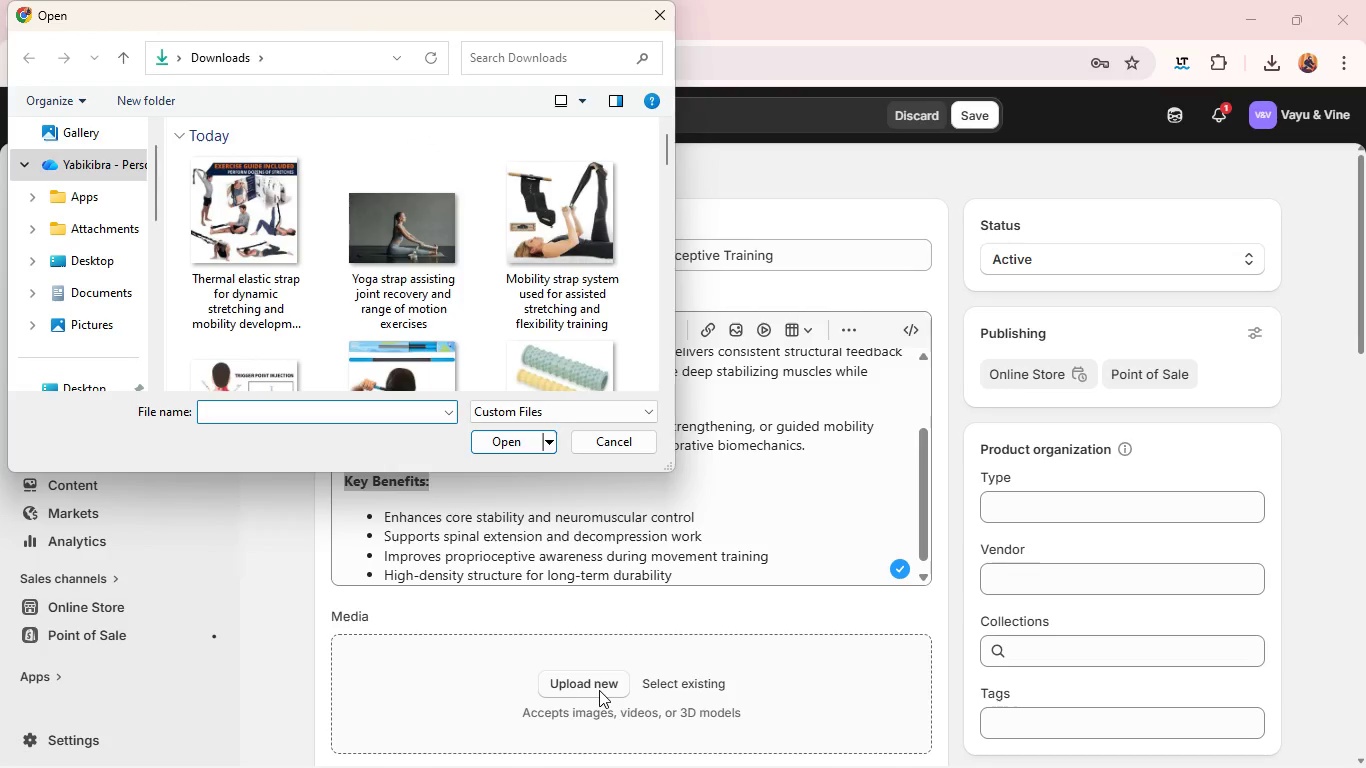 
scroll: coordinate [317, 307], scroll_direction: down, amount: 6.0
 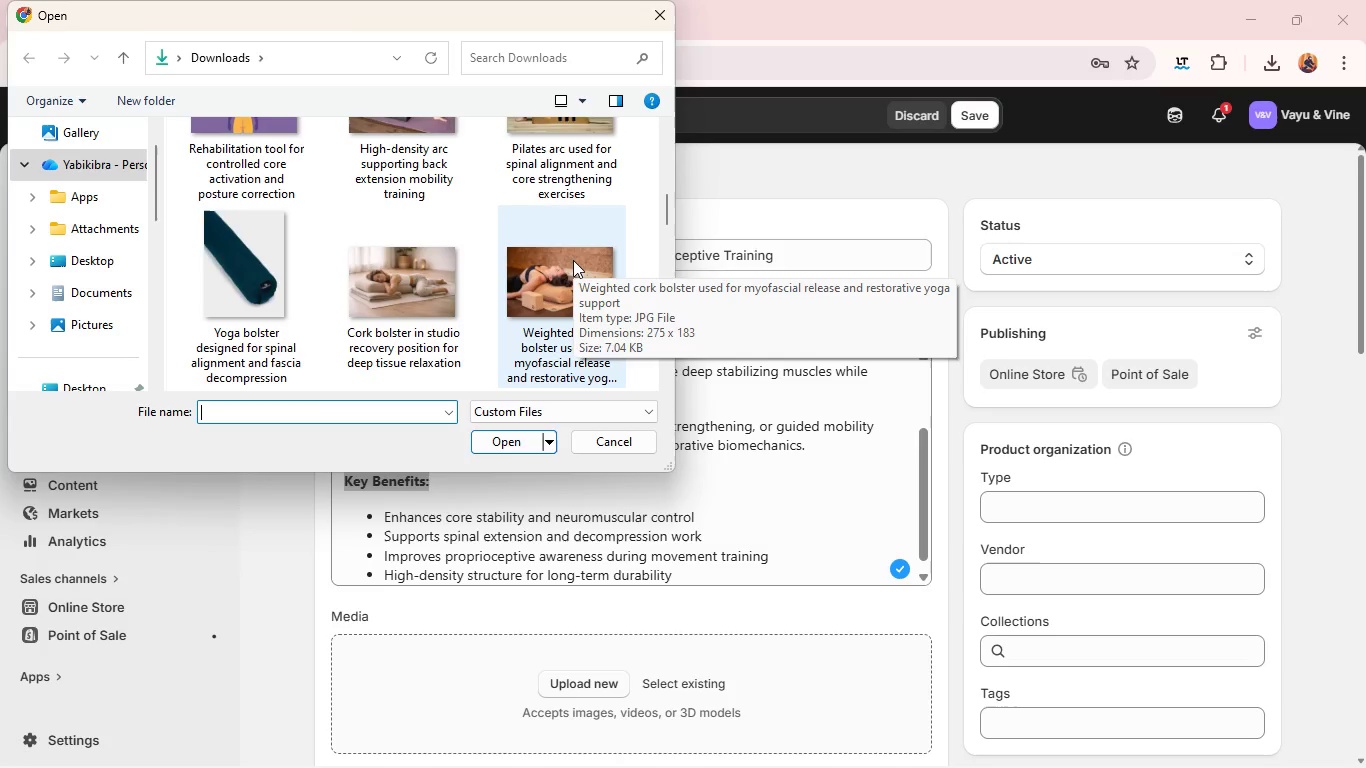 
wait(7.24)
 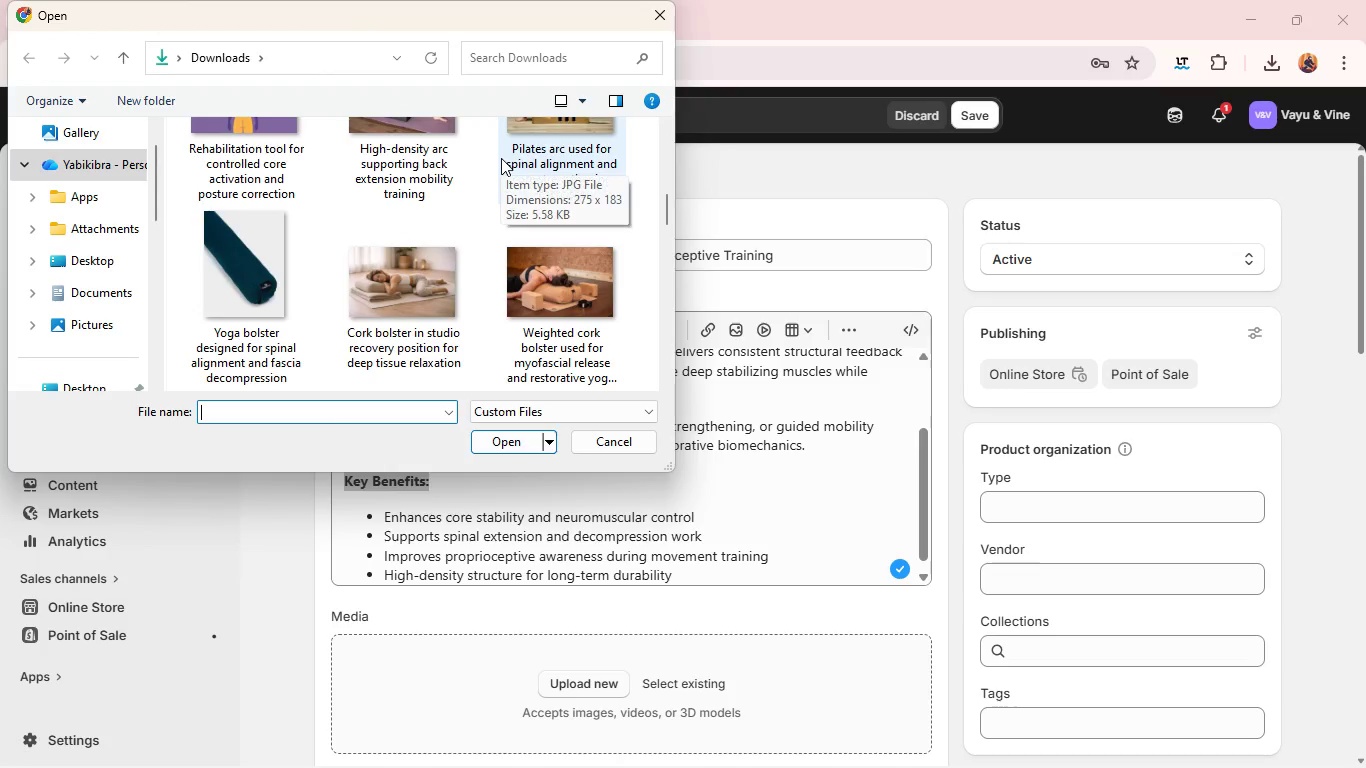 
scroll: coordinate [573, 260], scroll_direction: up, amount: 1.0
 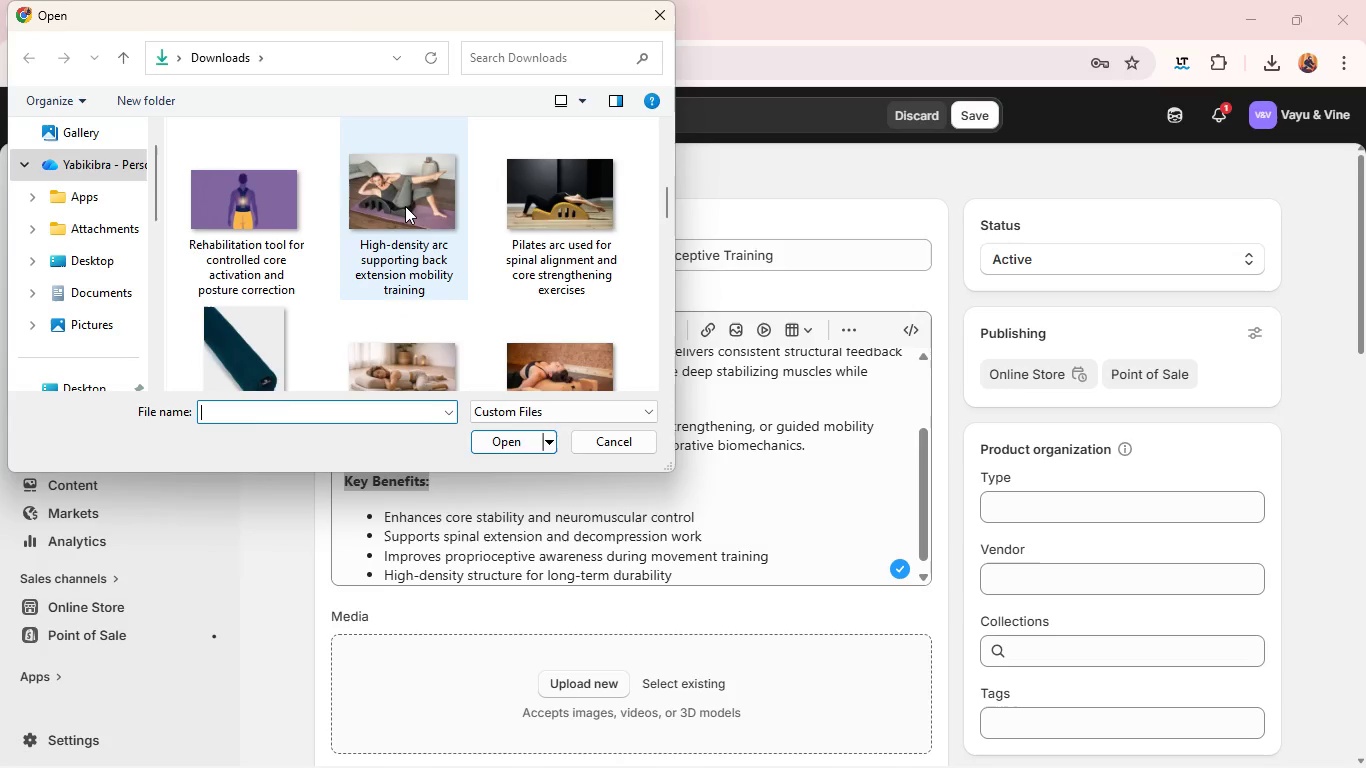 
left_click([405, 206])
 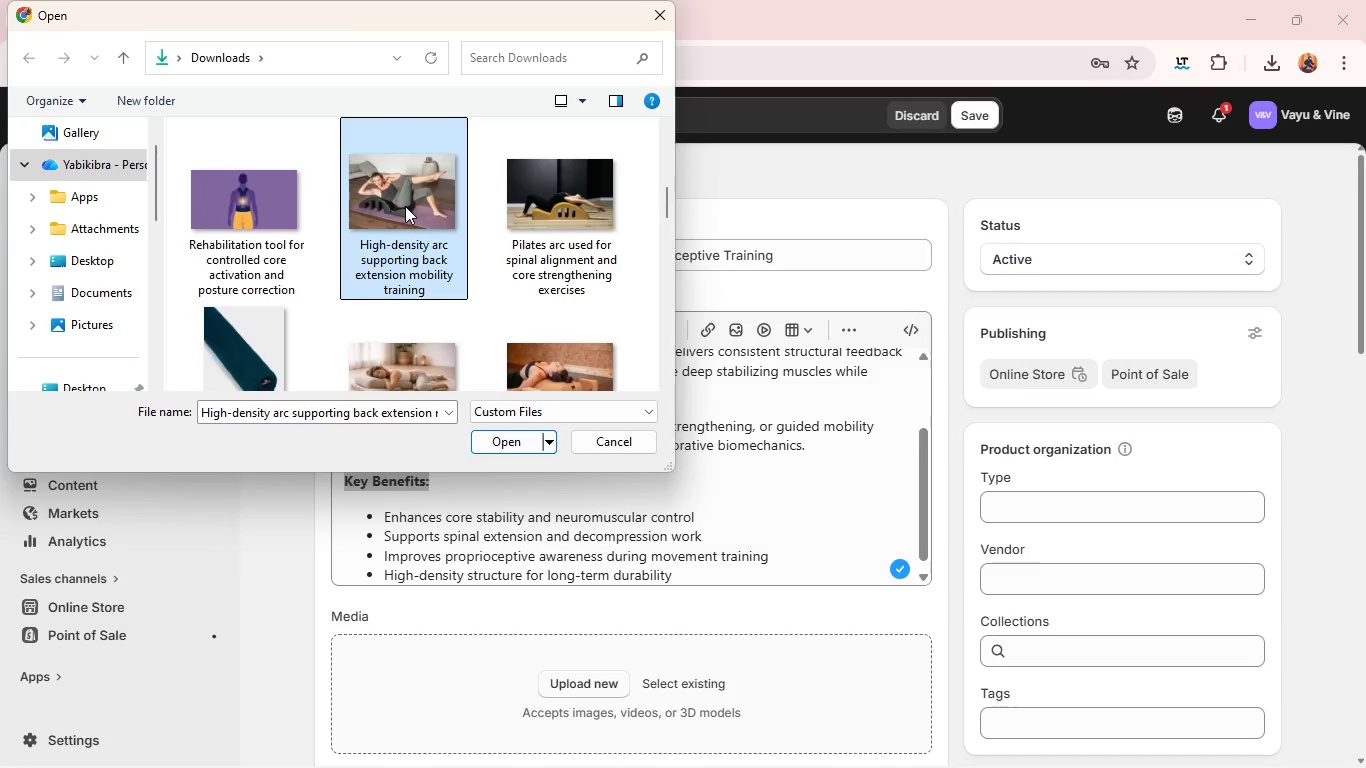 
hold_key(key=ControlLeft, duration=1.06)
 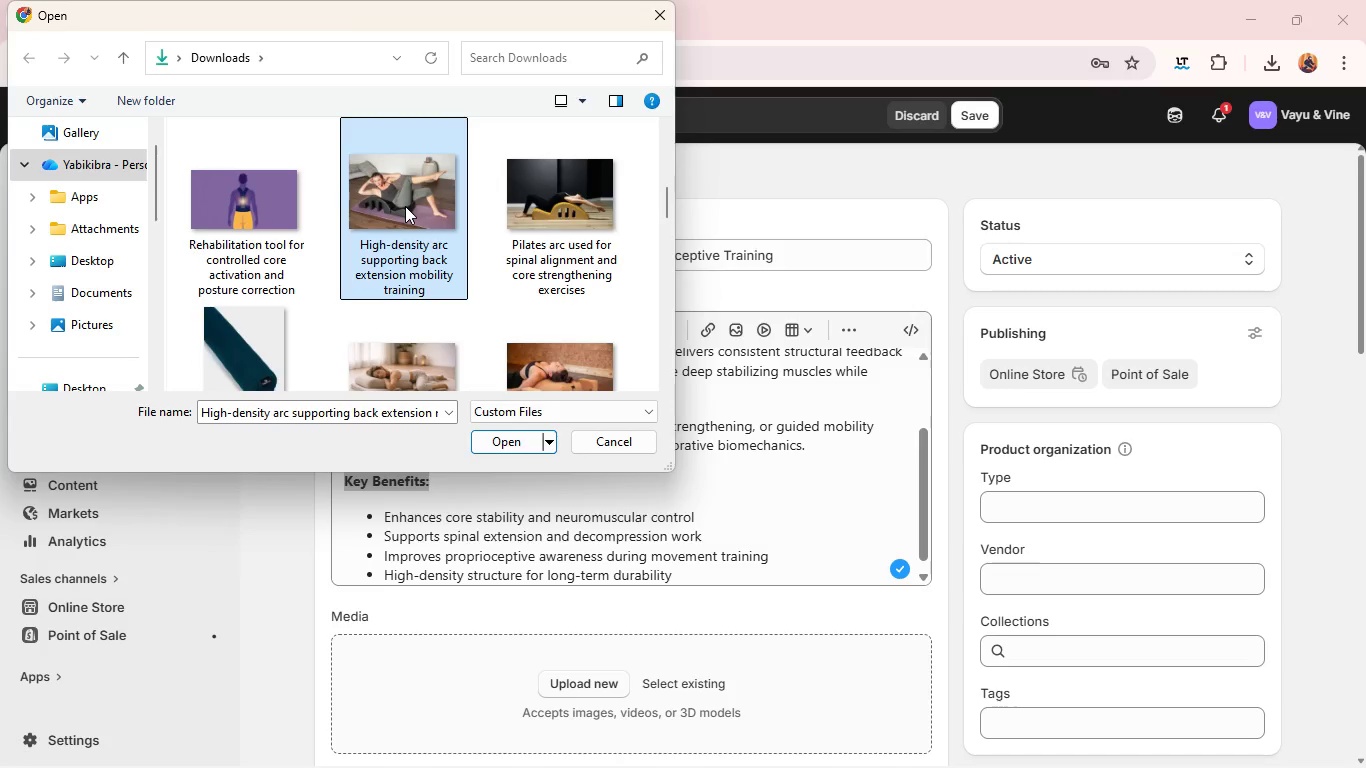 
hold_key(key=ControlLeft, duration=6.47)
 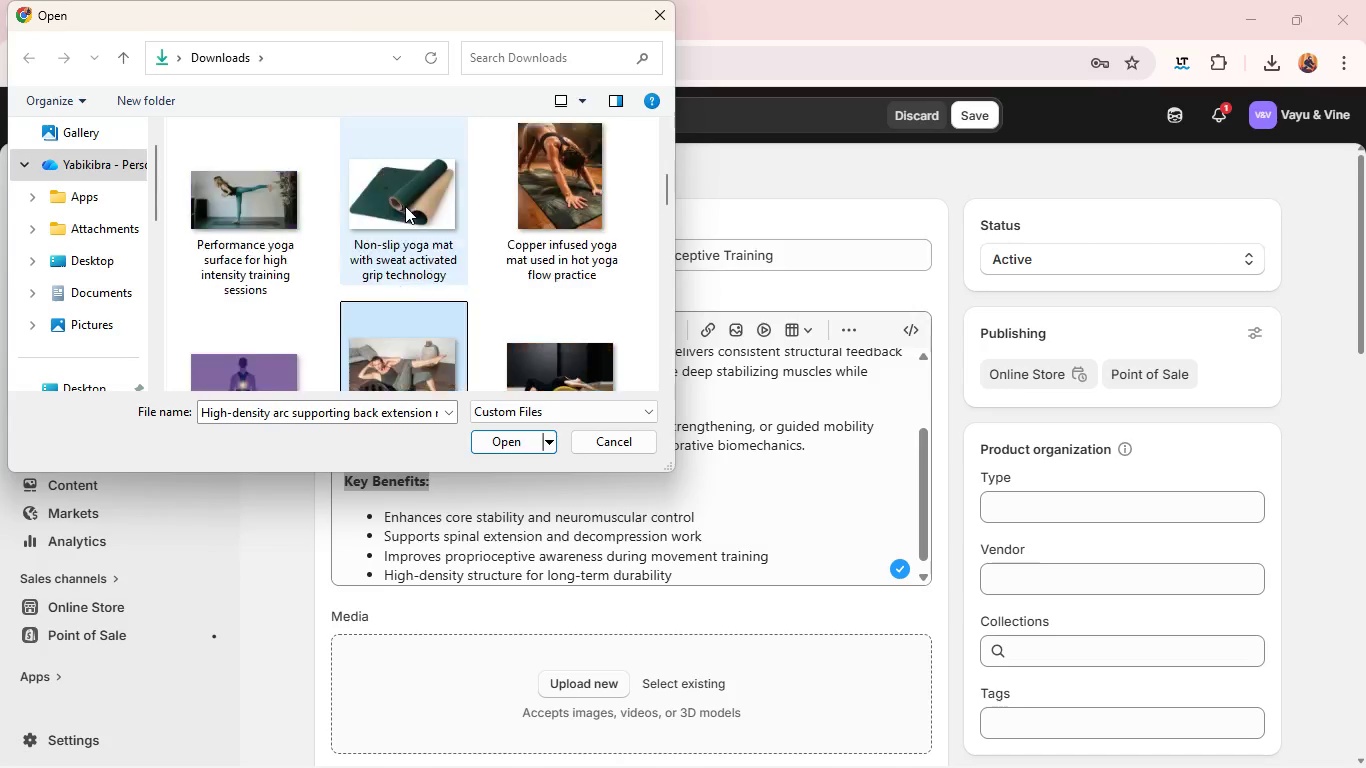 
scroll: coordinate [405, 206], scroll_direction: none, amount: 0.0
 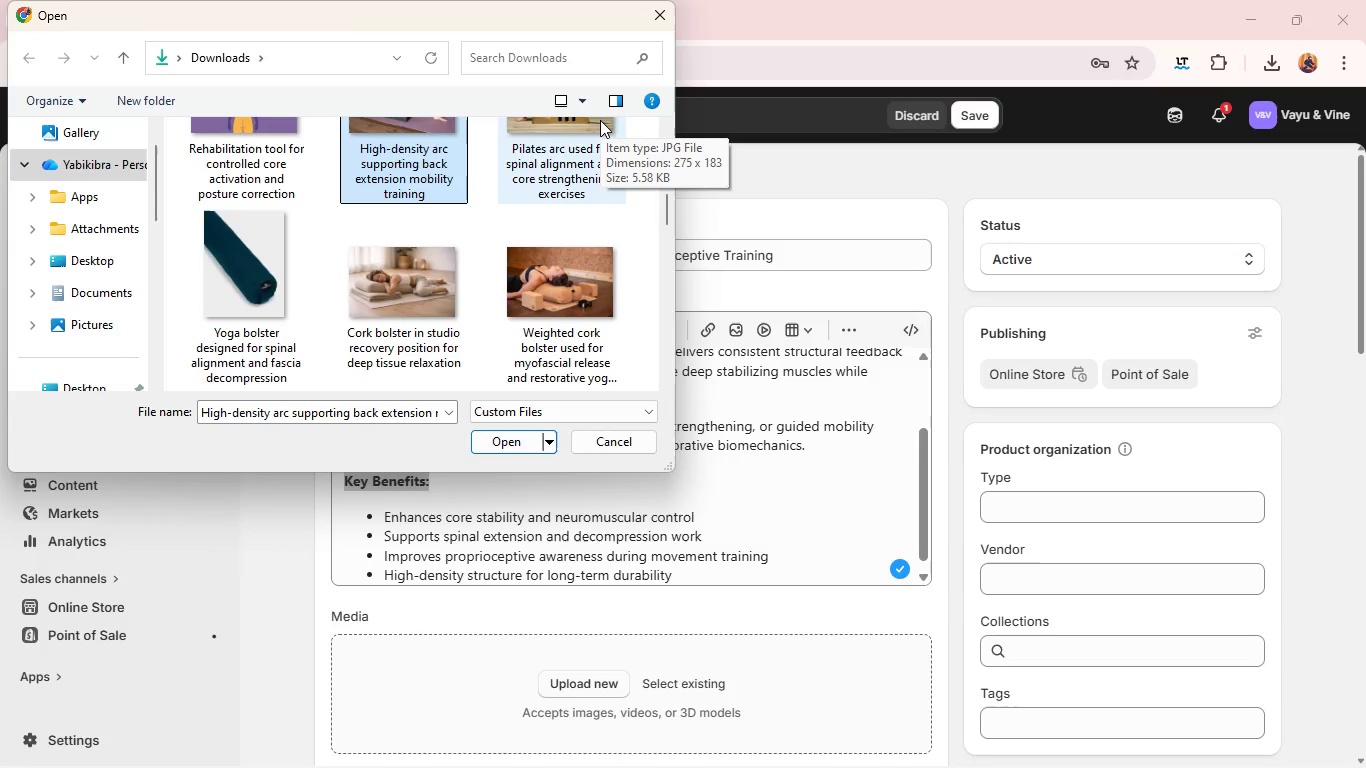 
wait(33.7)
 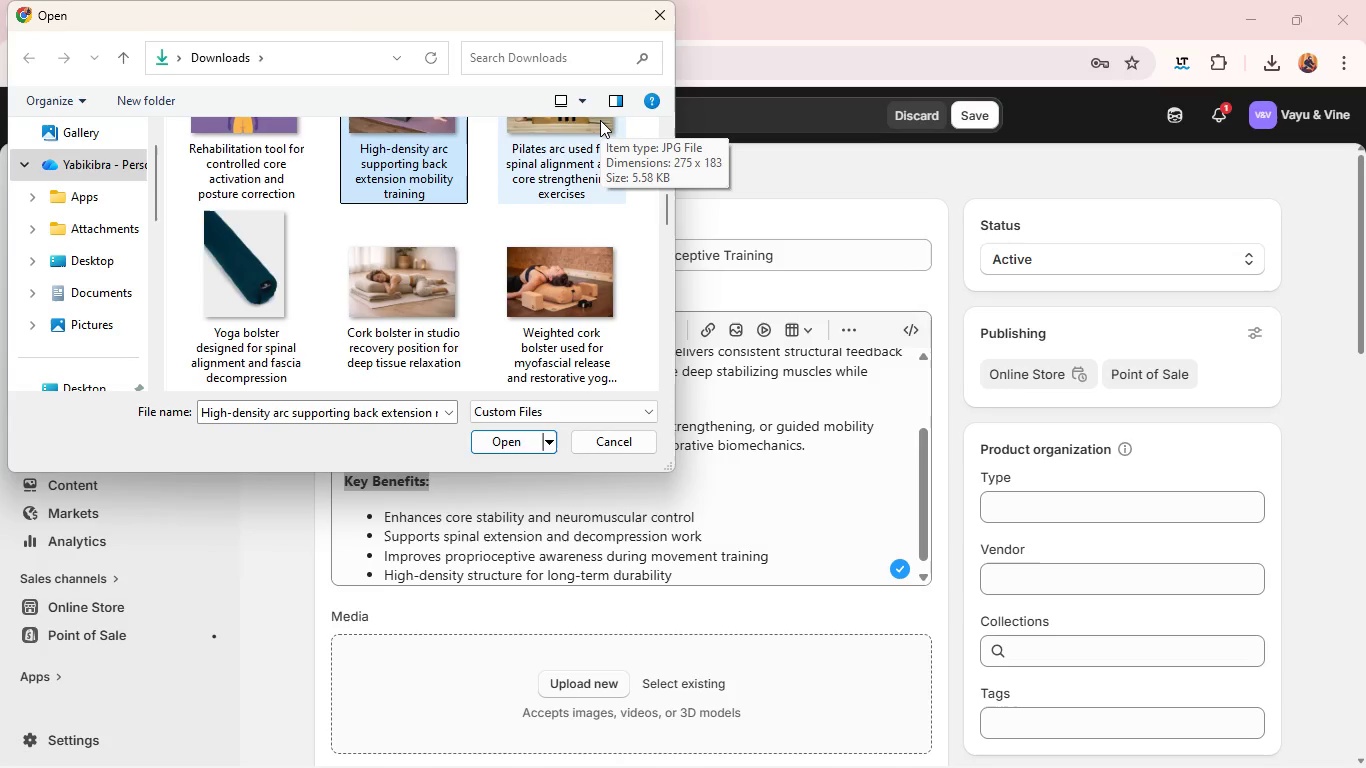 
left_click([548, 171])
 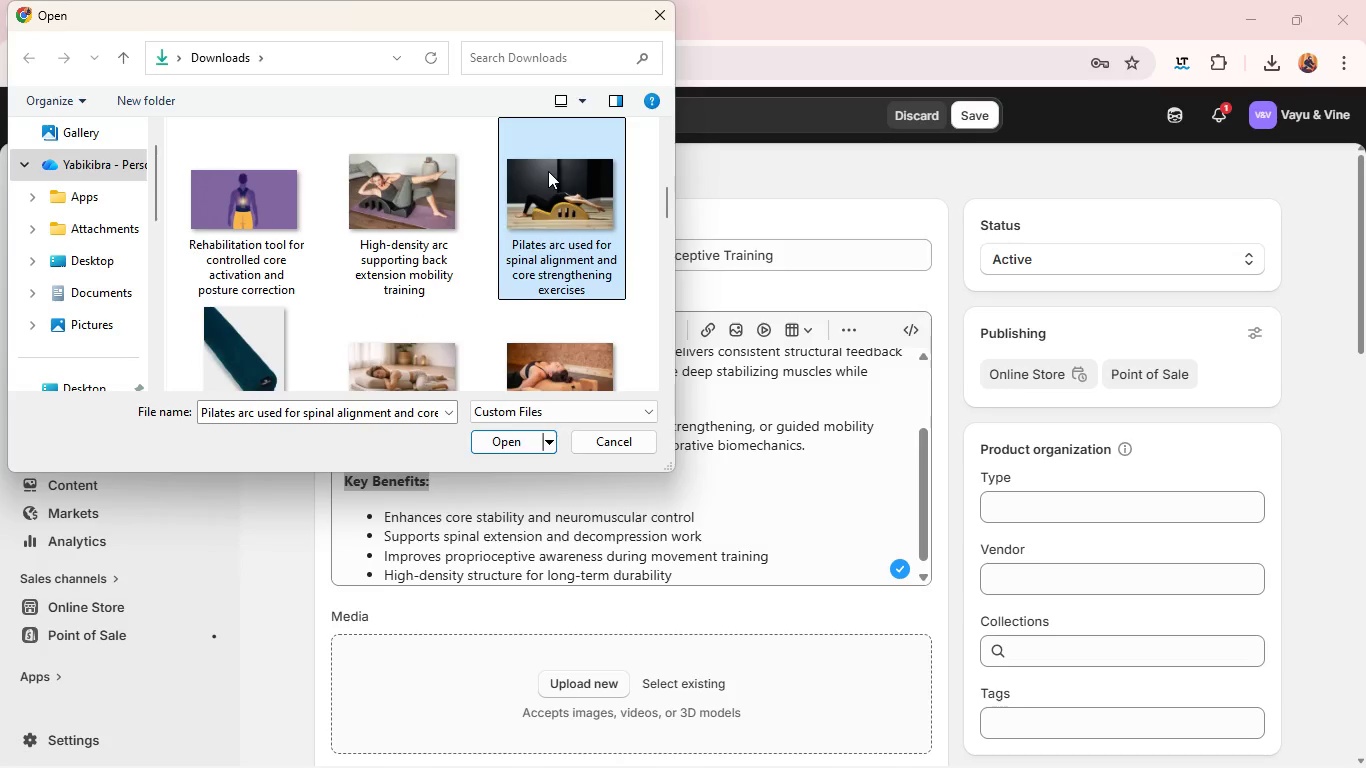 
hold_key(key=ControlLeft, duration=2.42)
left_click([470, 179])
 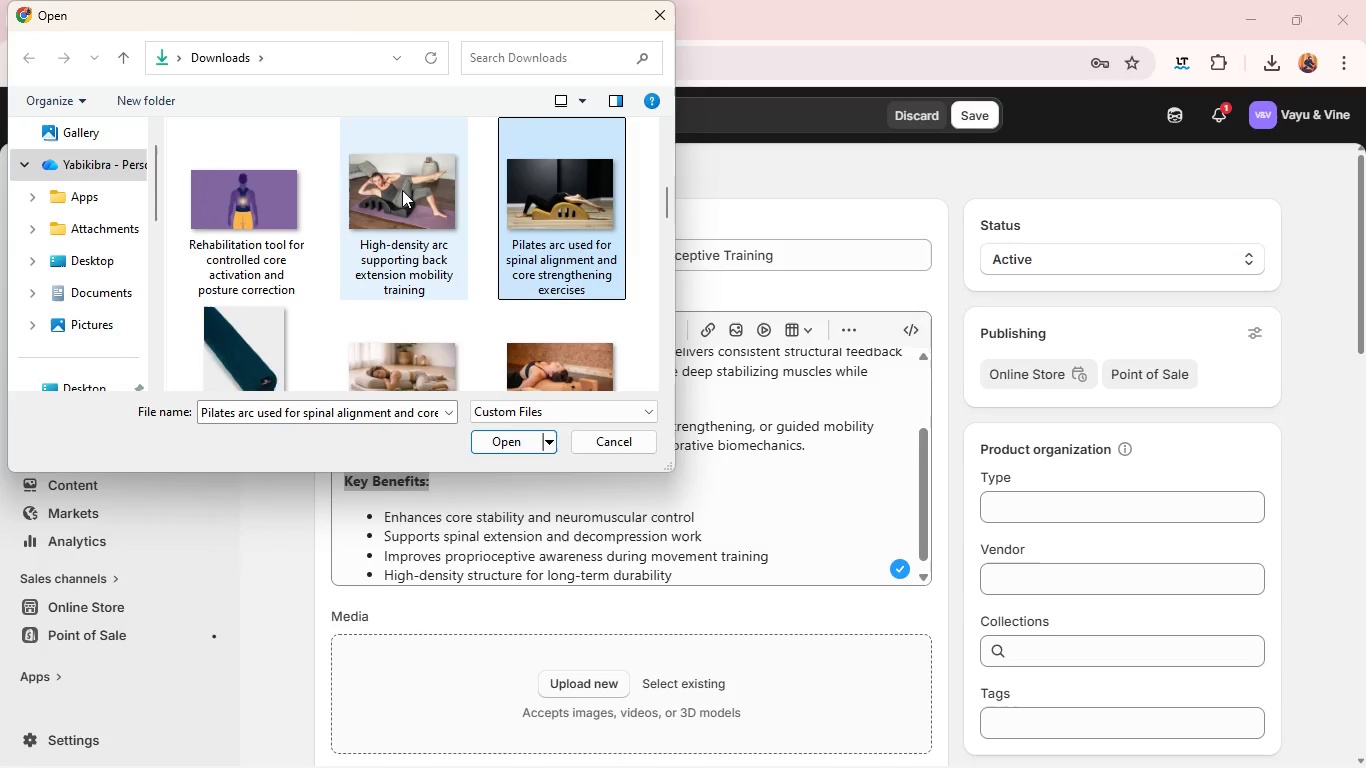 
left_click([402, 190])
 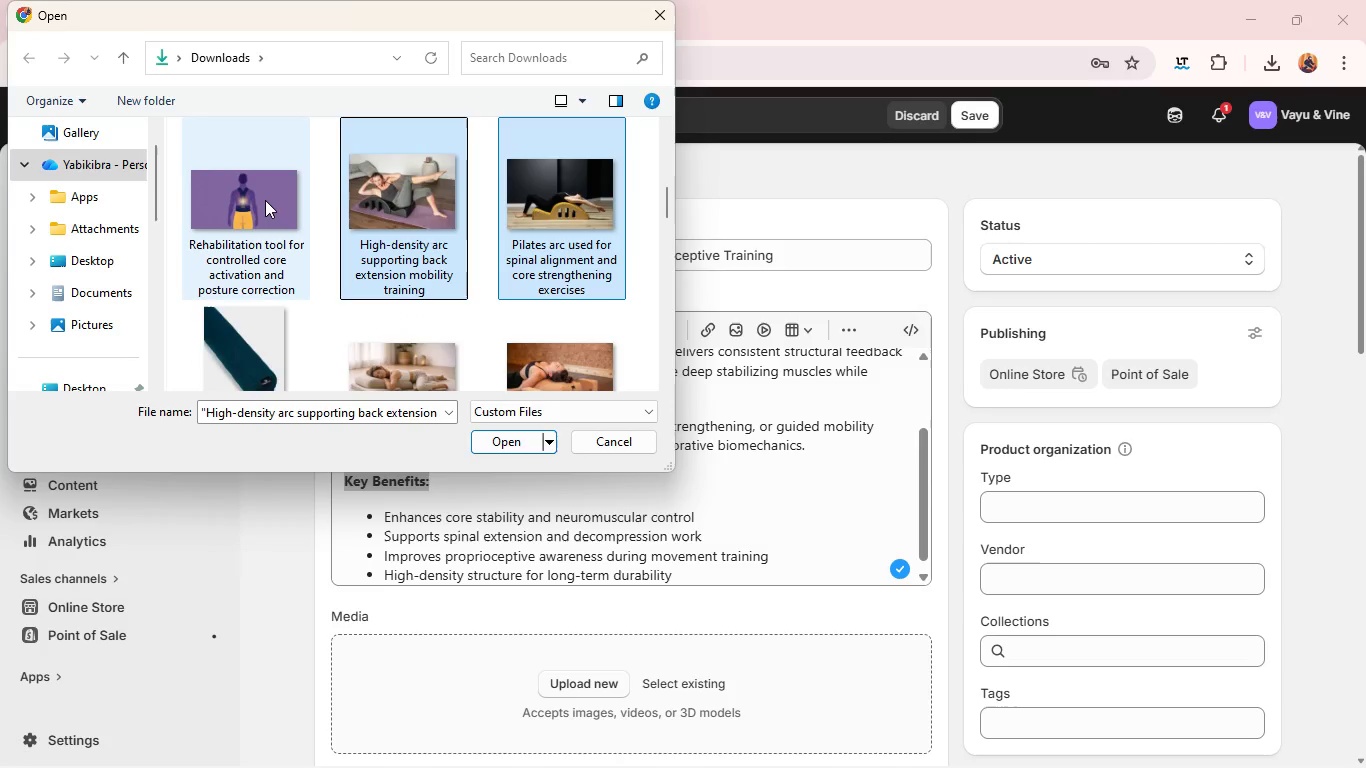 
left_click([265, 200])
 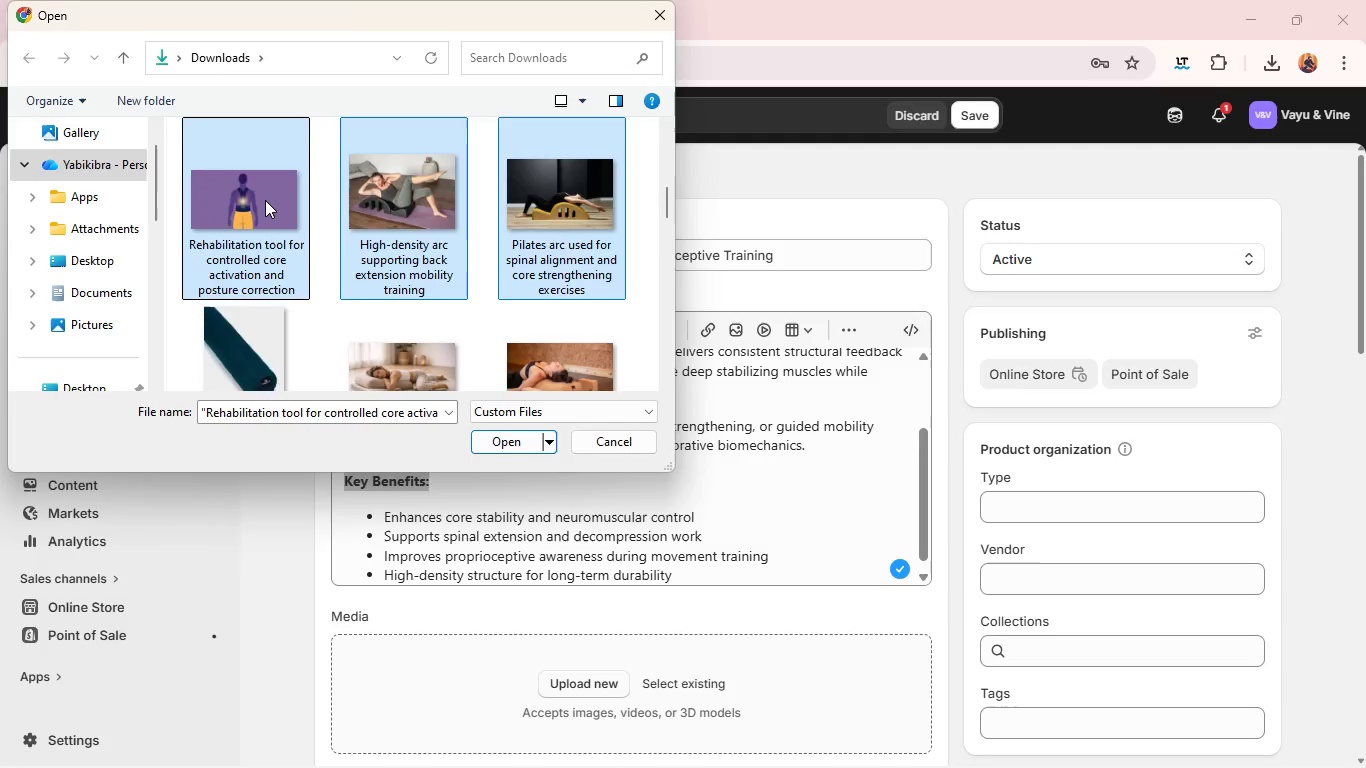 
key(Enter)
 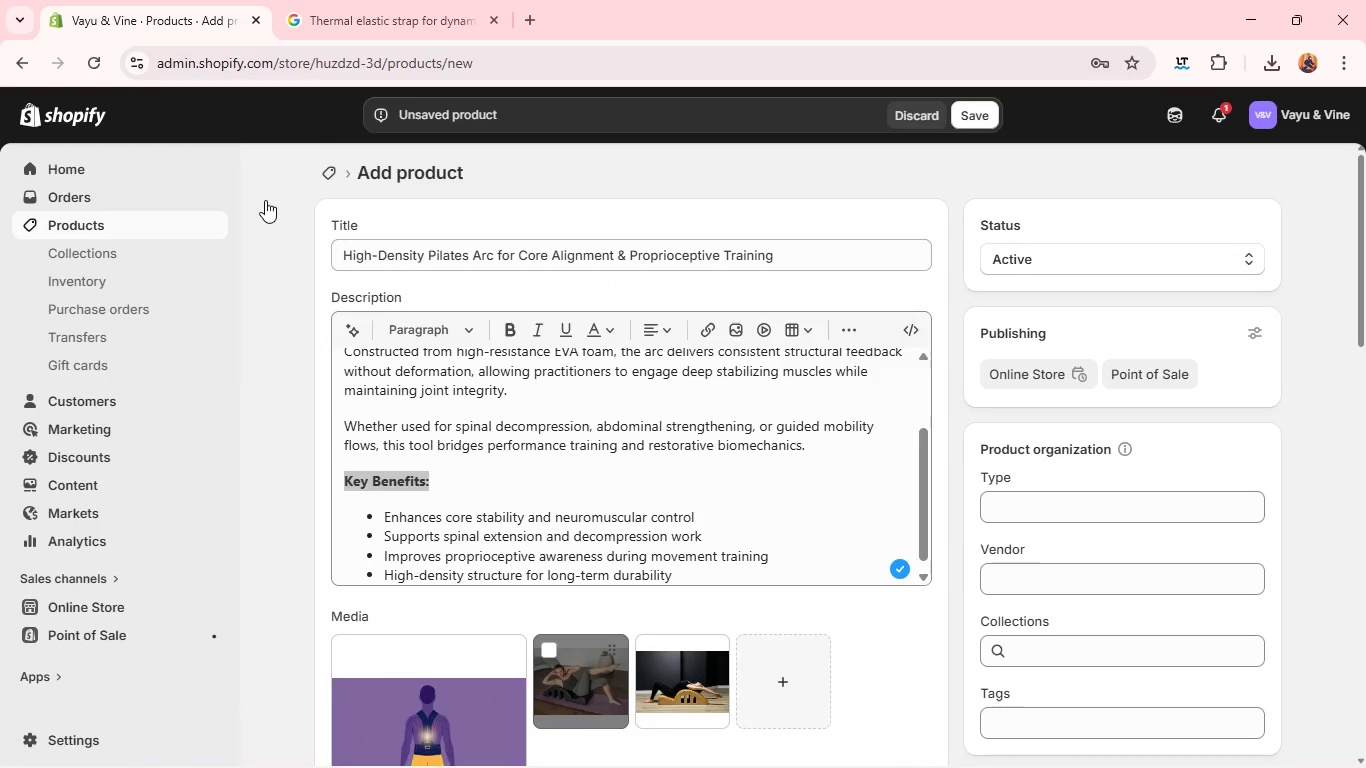 
wait(12.49)
 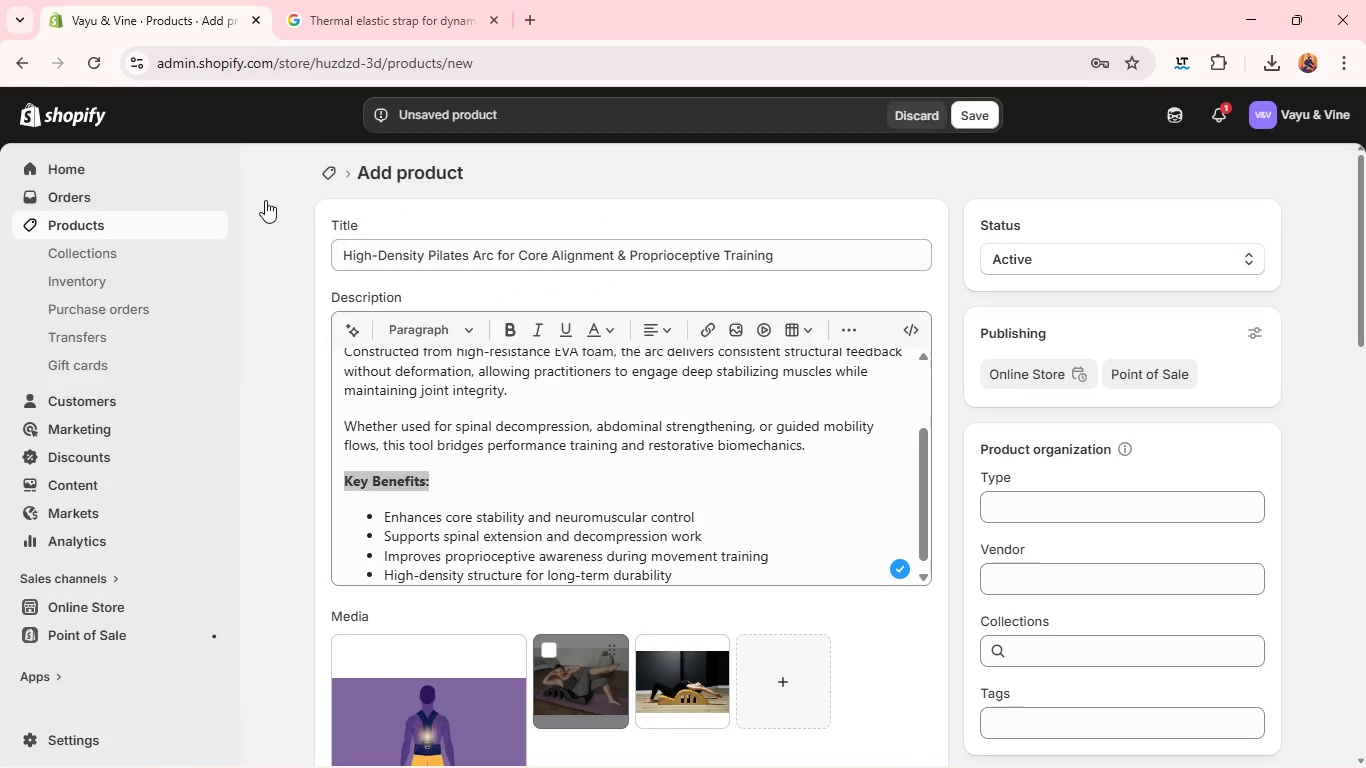 
left_click_drag(start_coordinate=[665, 676], to_coordinate=[413, 691])
 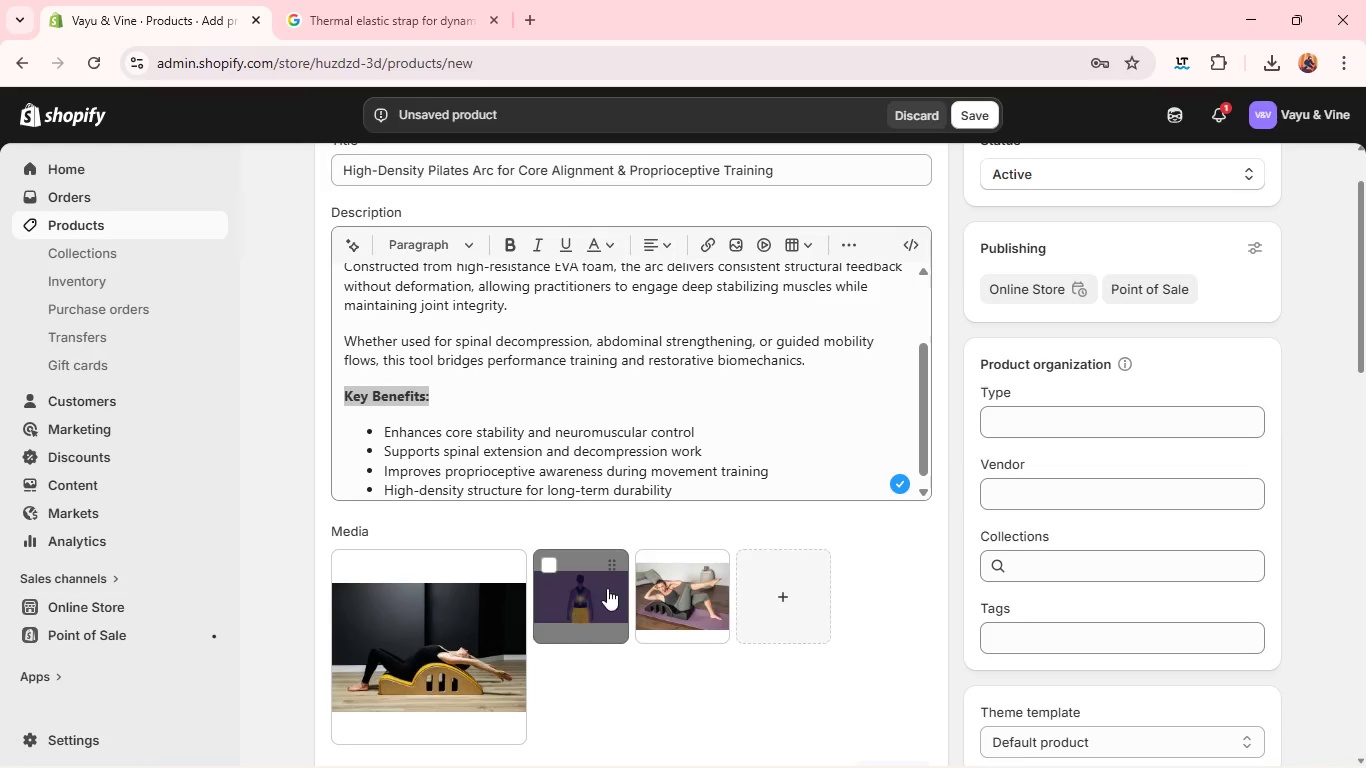 
left_click_drag(start_coordinate=[616, 582], to_coordinate=[711, 577])
 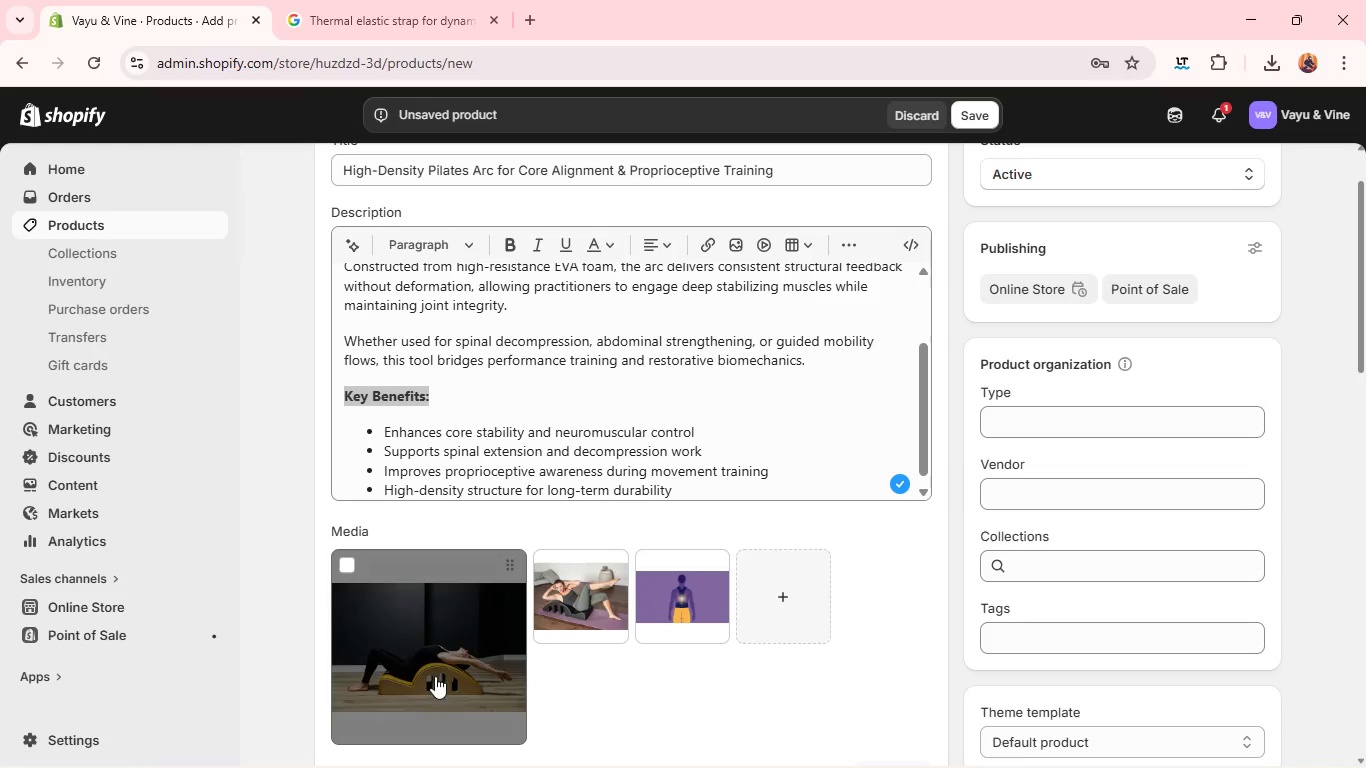 
left_click([451, 663])
 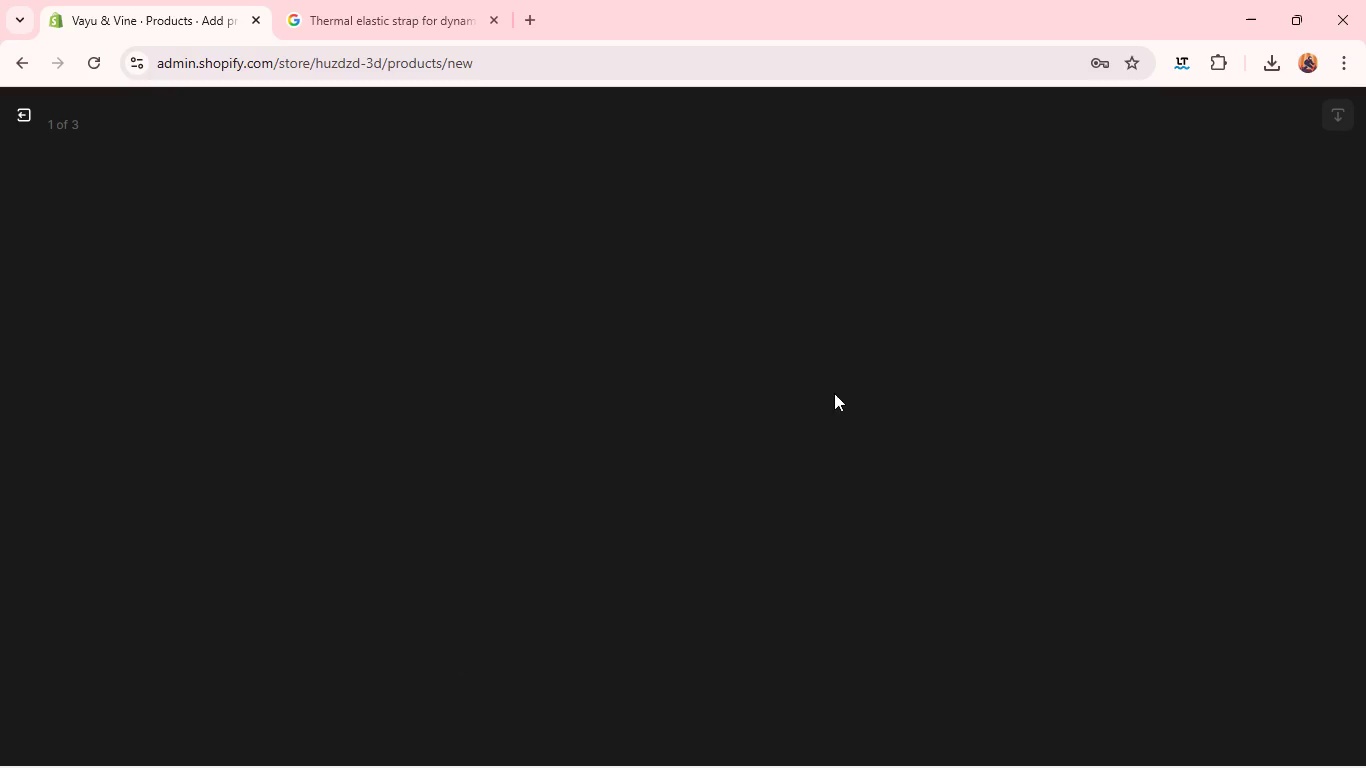 
mouse_move([1017, 348])
 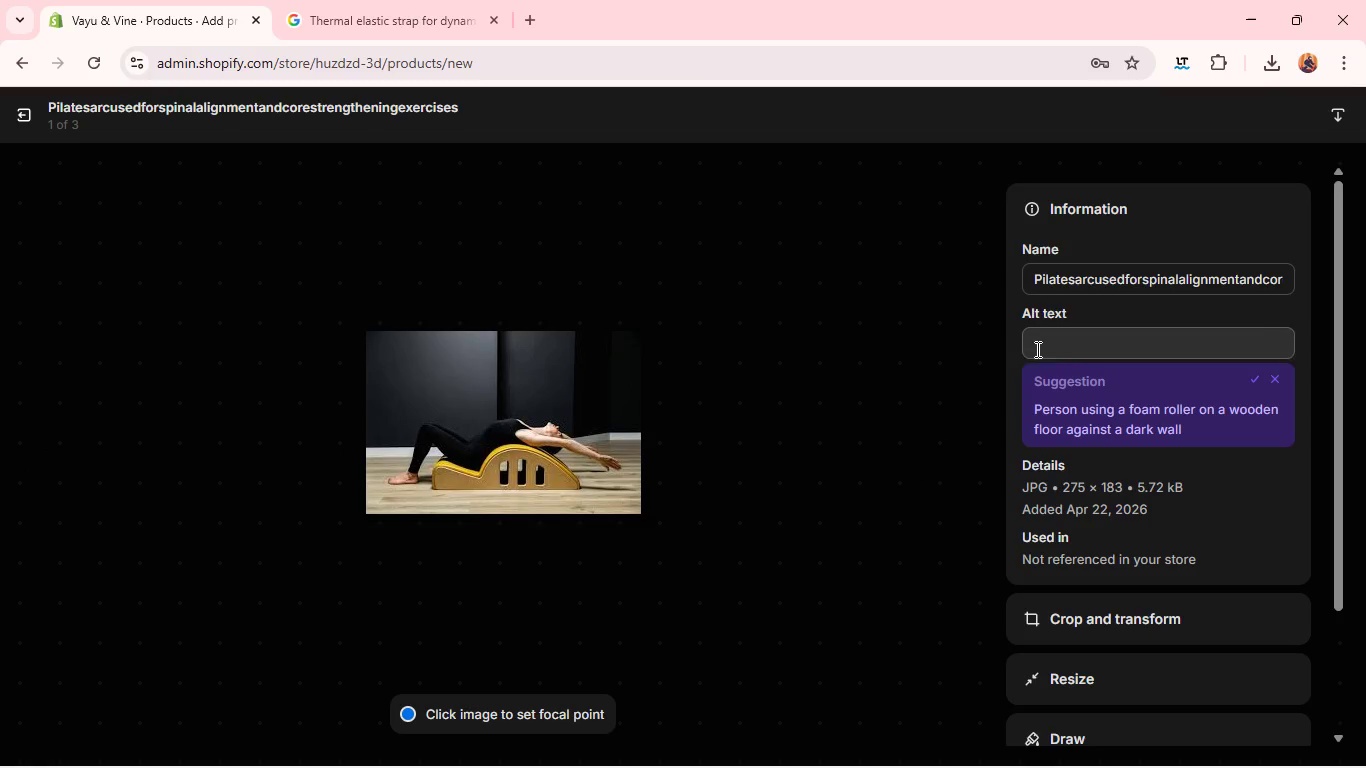 
left_click([1036, 349])
 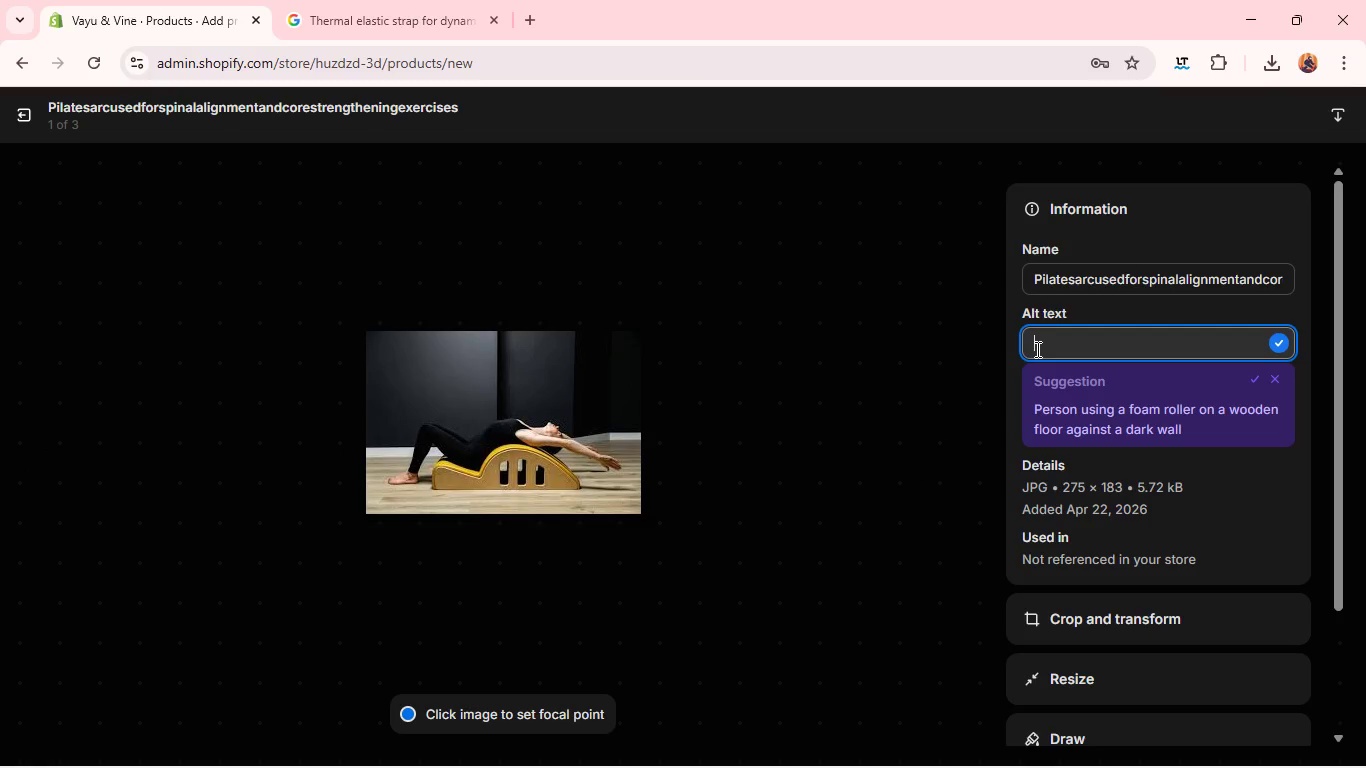 
type(Pilates arc used for spinal alignment and core strenfth)
key(Backspace)
key(Backspace)
key(Backspace)
type(gthening execr)
key(Backspace)
key(Backspace)
type(rcises)
 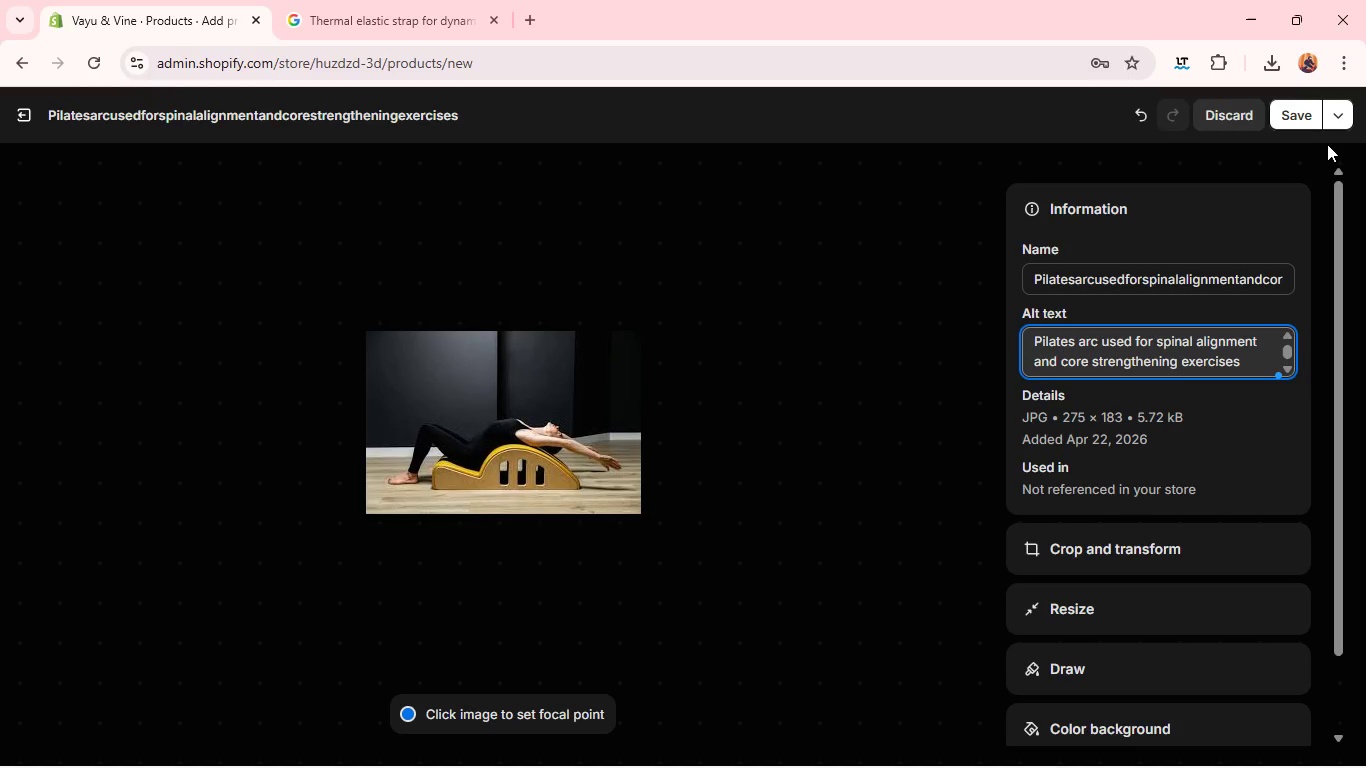 
left_click([1299, 112])
 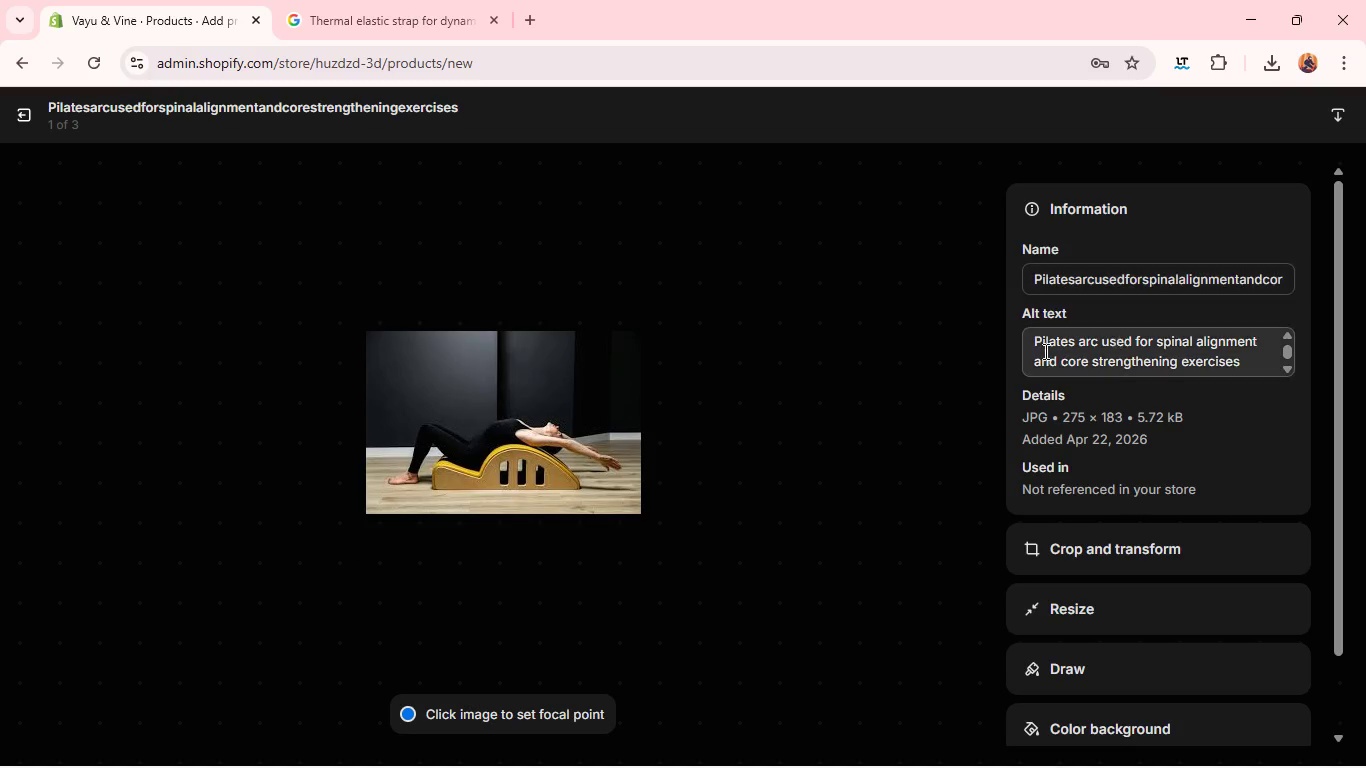 
wait(5.78)
 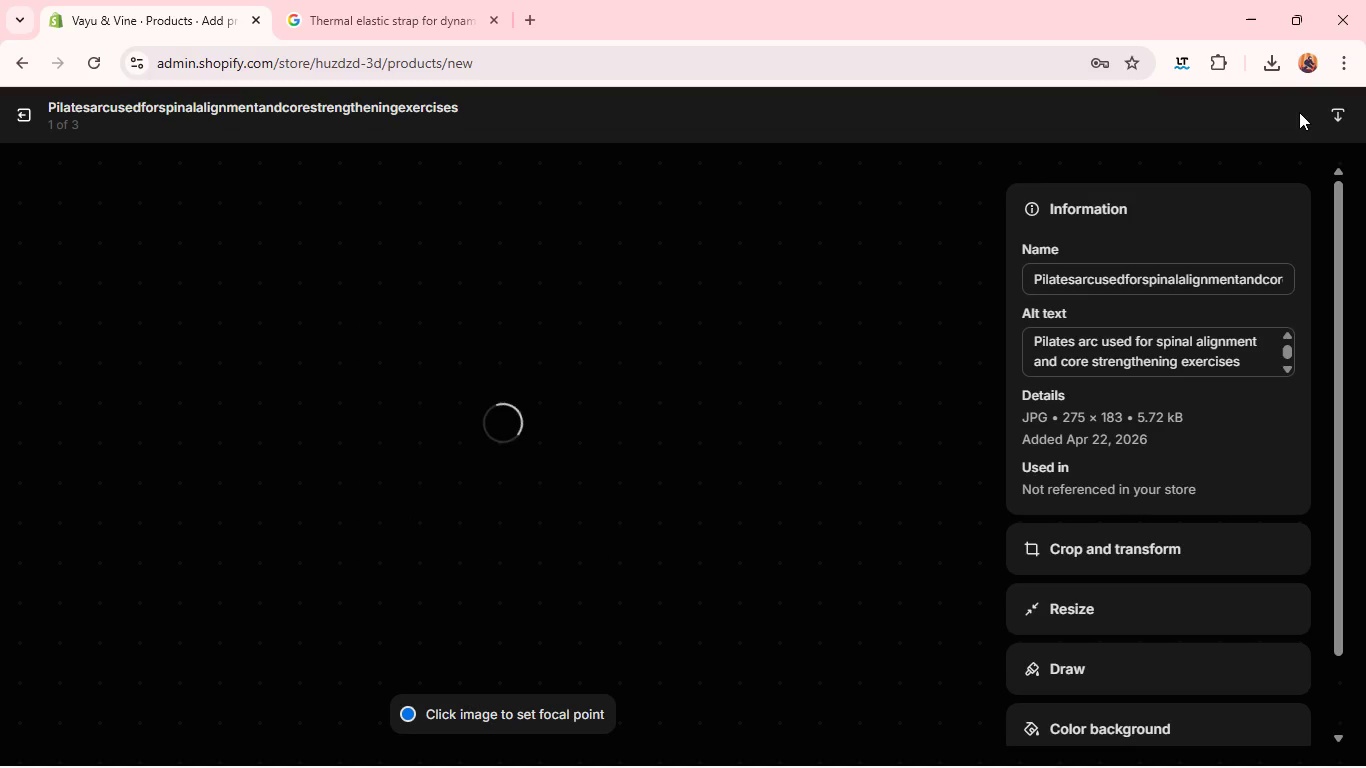 
left_click([956, 461])
 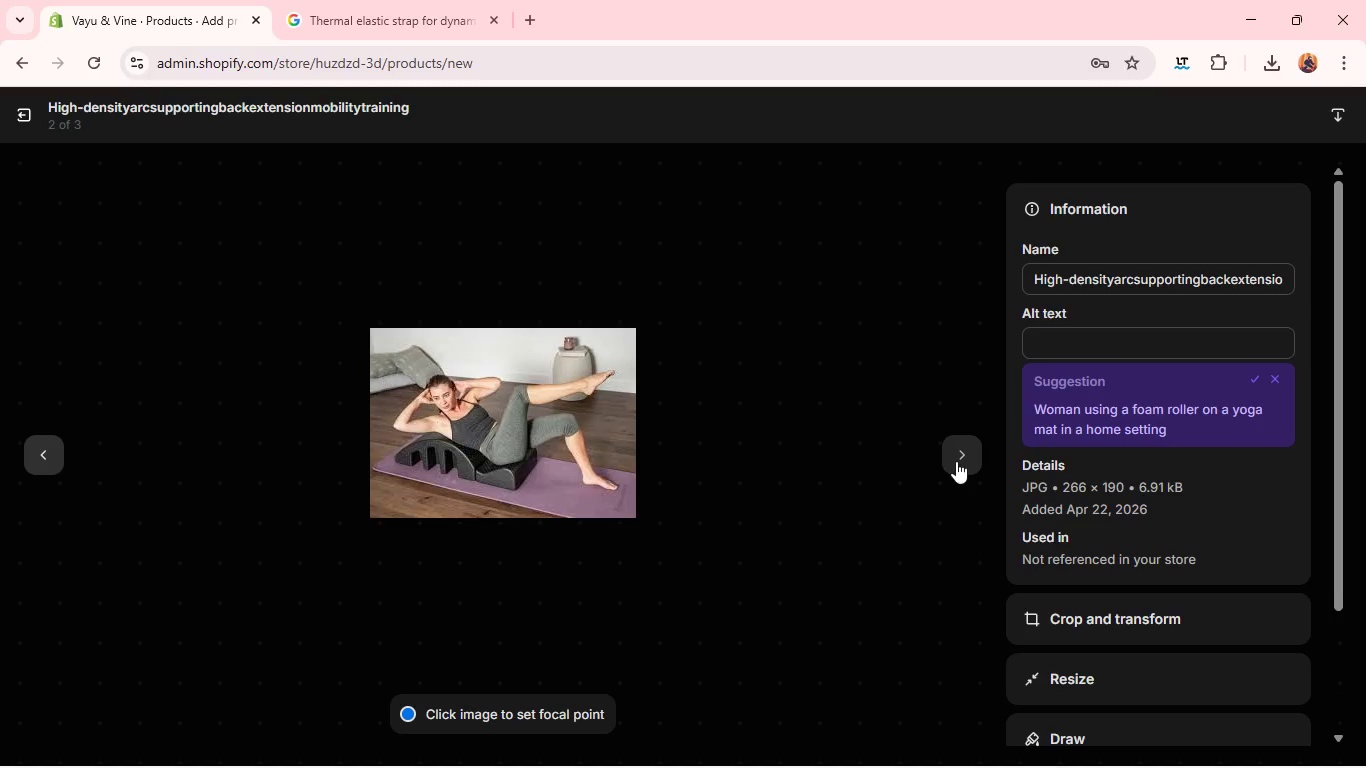 
wait(10.0)
 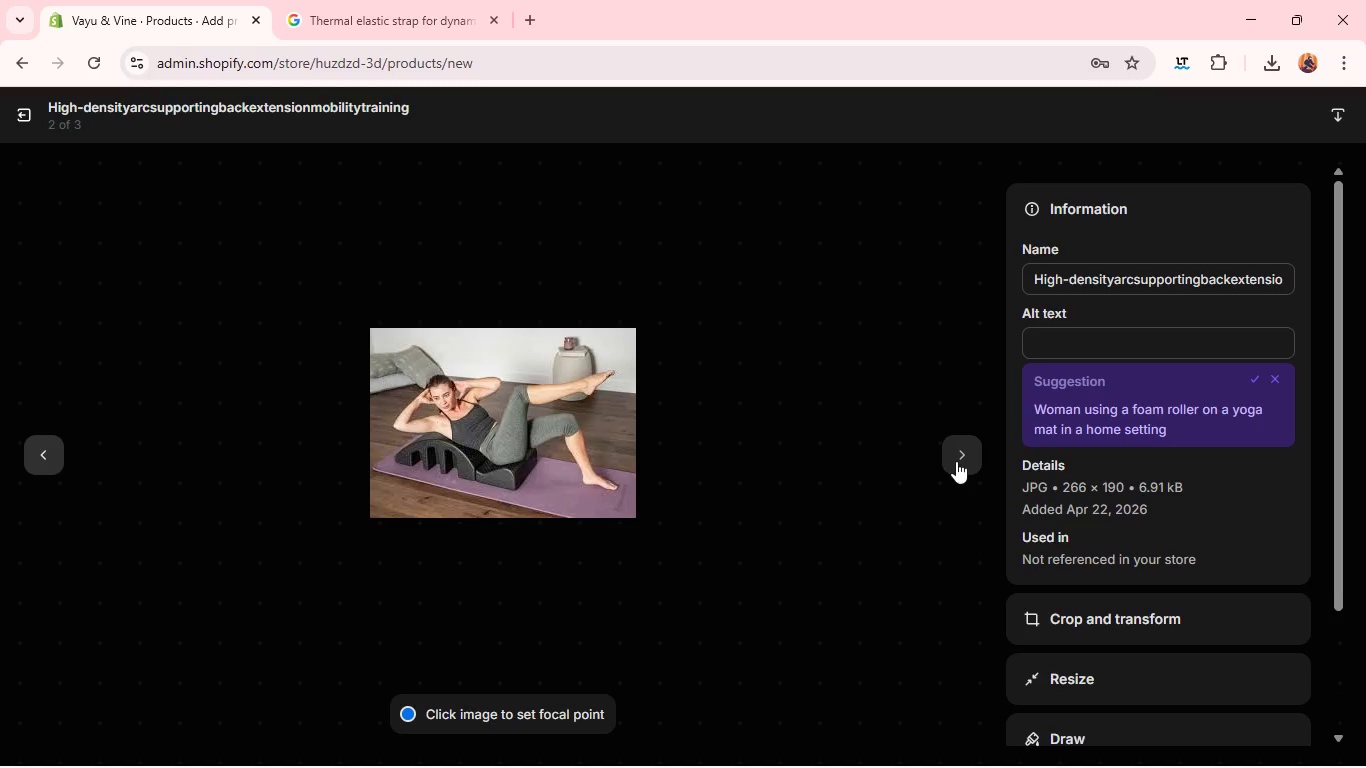 
left_click([1066, 348])
 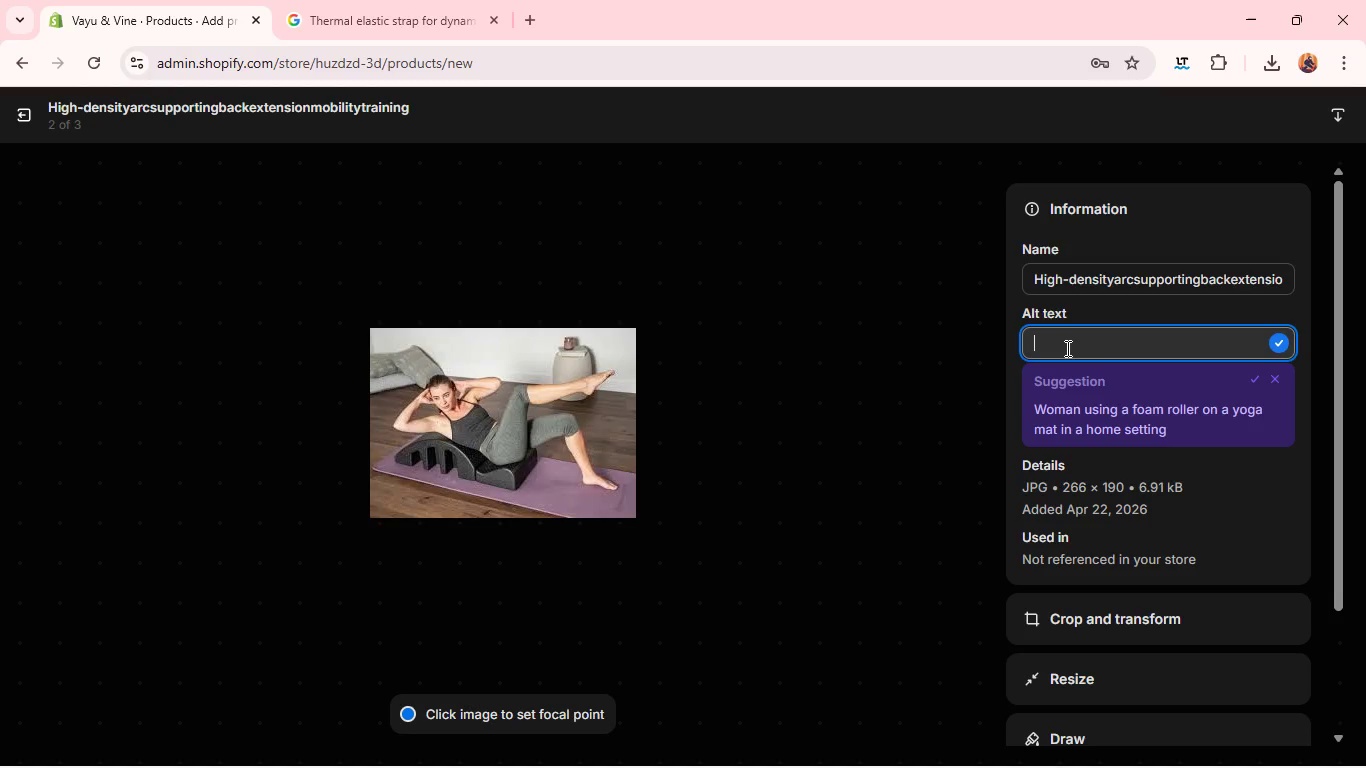 
hold_key(key=ShiftLeft, duration=0.72)
 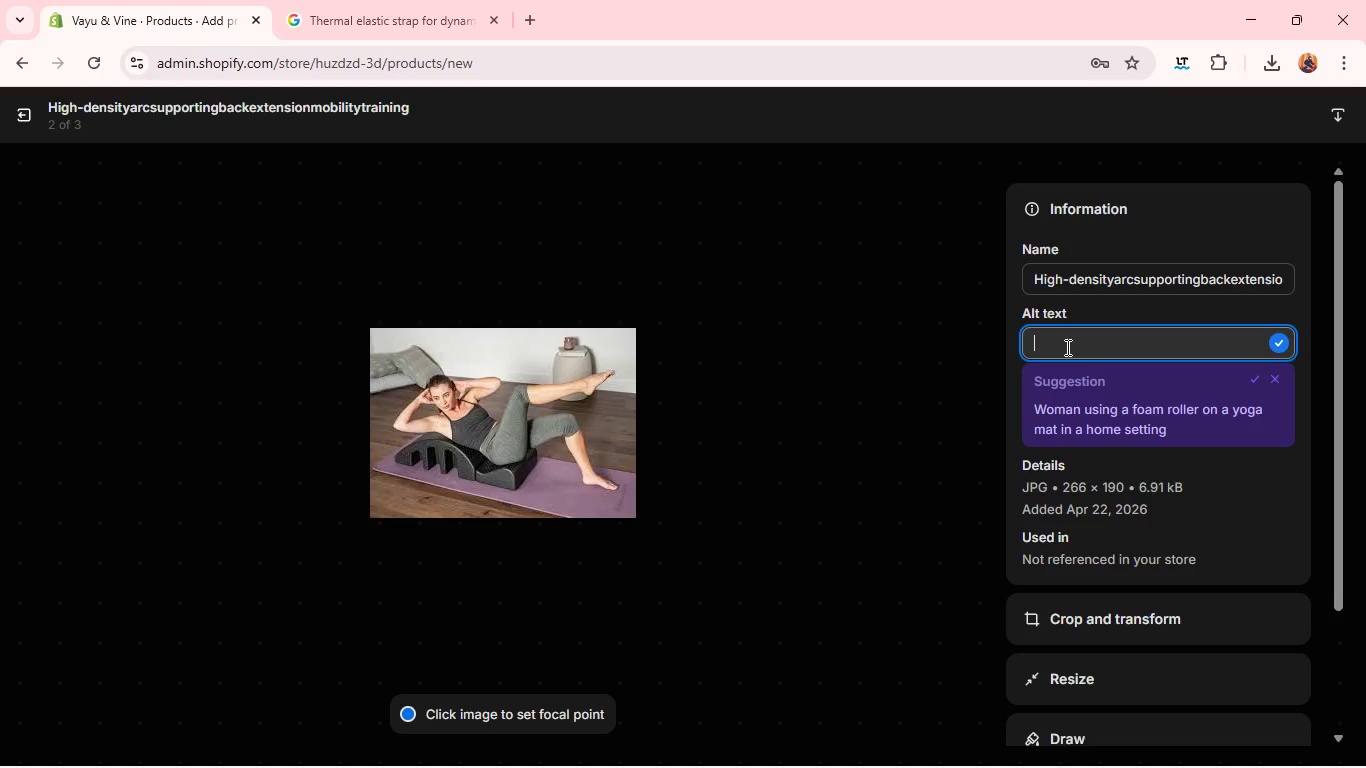 
type(High)
 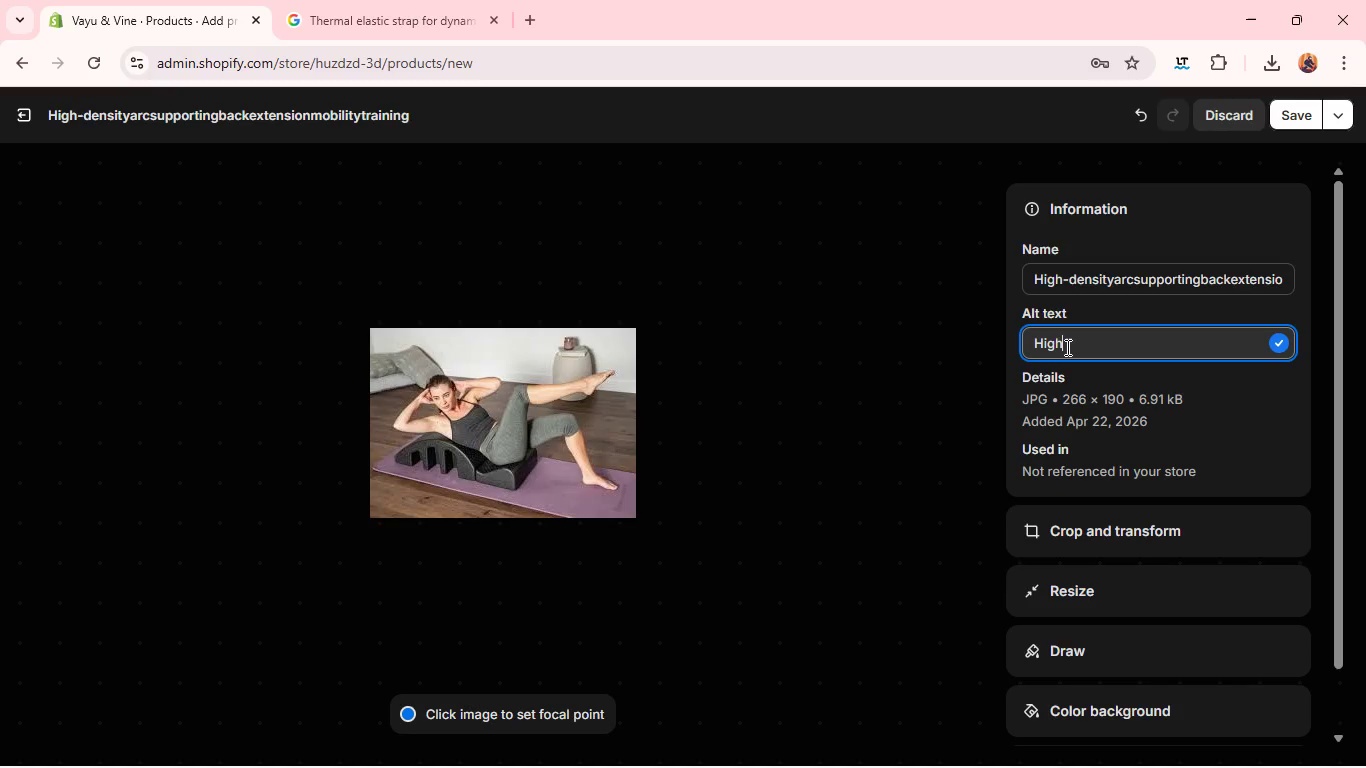 
type(-density at)
key(Backspace)
type(rc sip)
key(Backspace)
key(Backspace)
type(upporting bacl extension mobility training)
 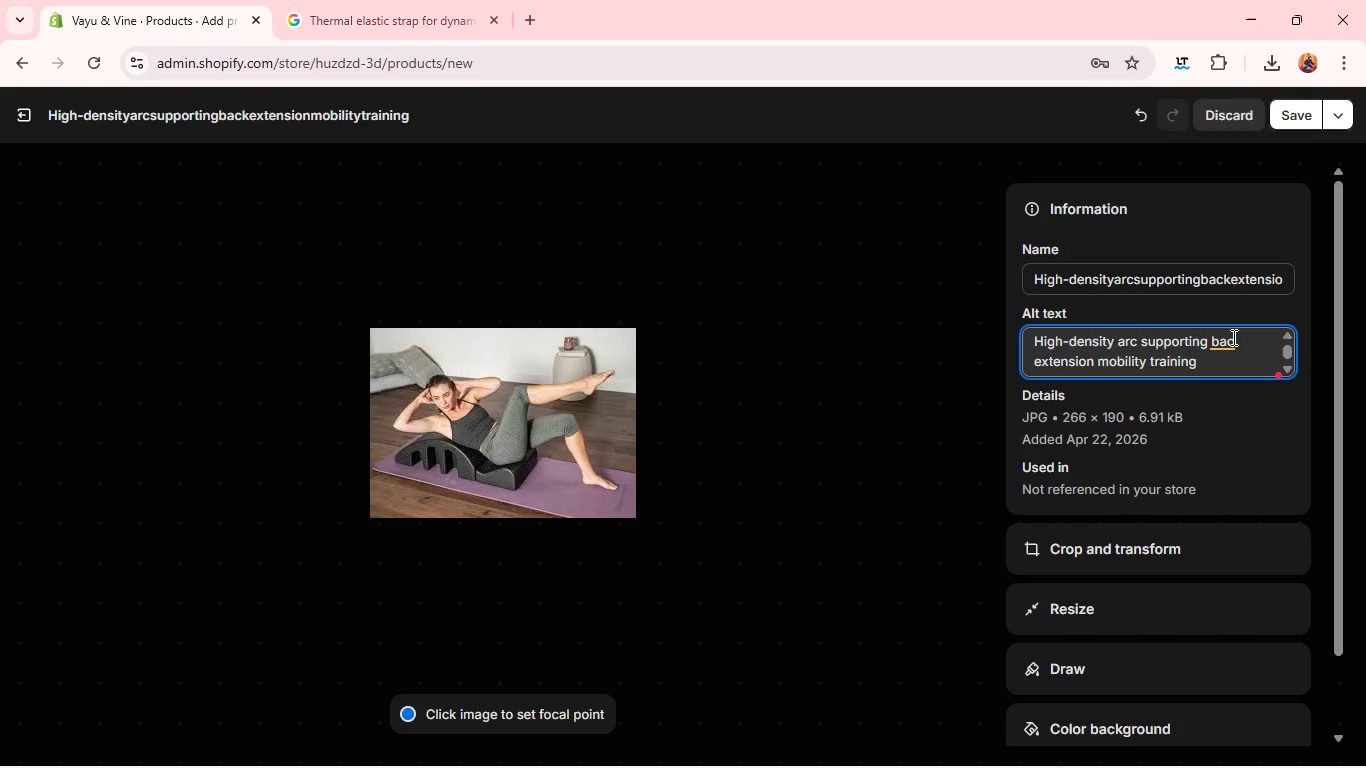 
left_click([1232, 337])
 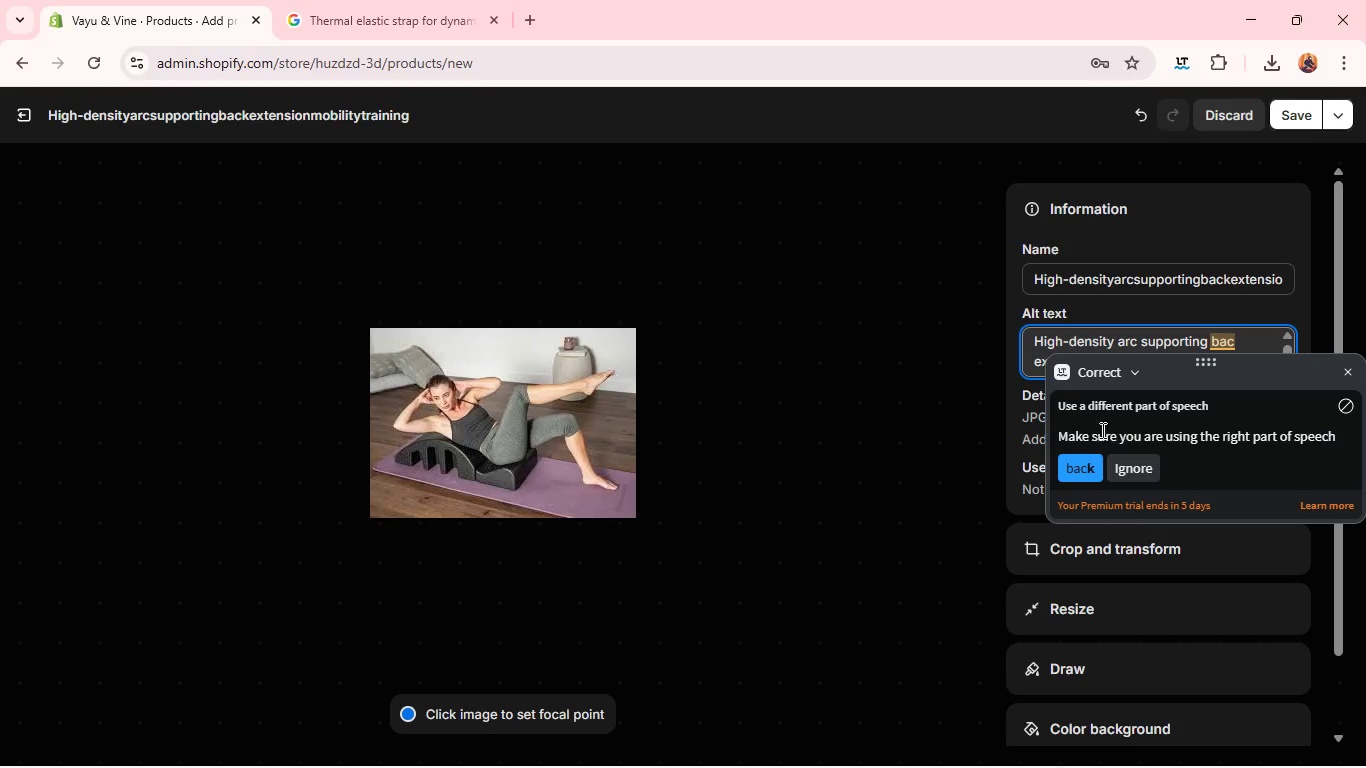 
left_click([1088, 458])
 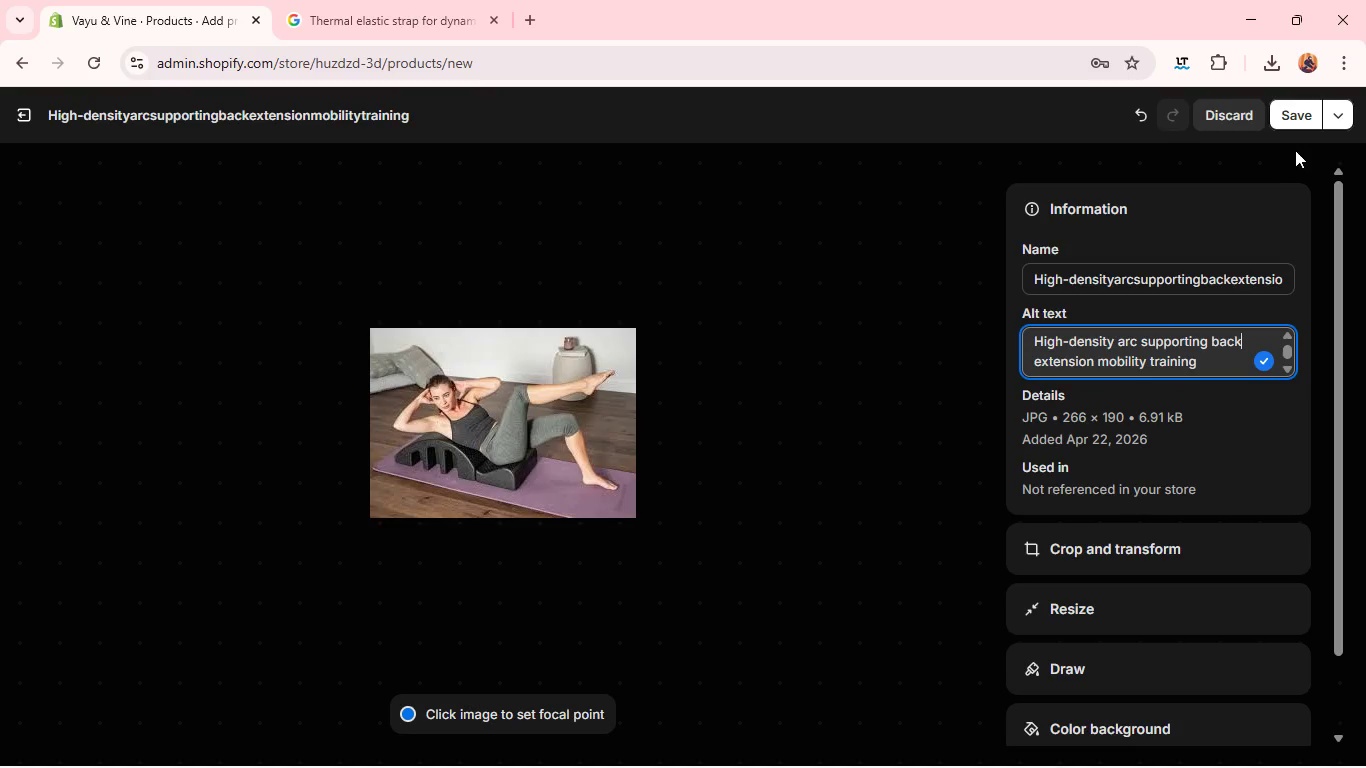 
left_click([1299, 114])
 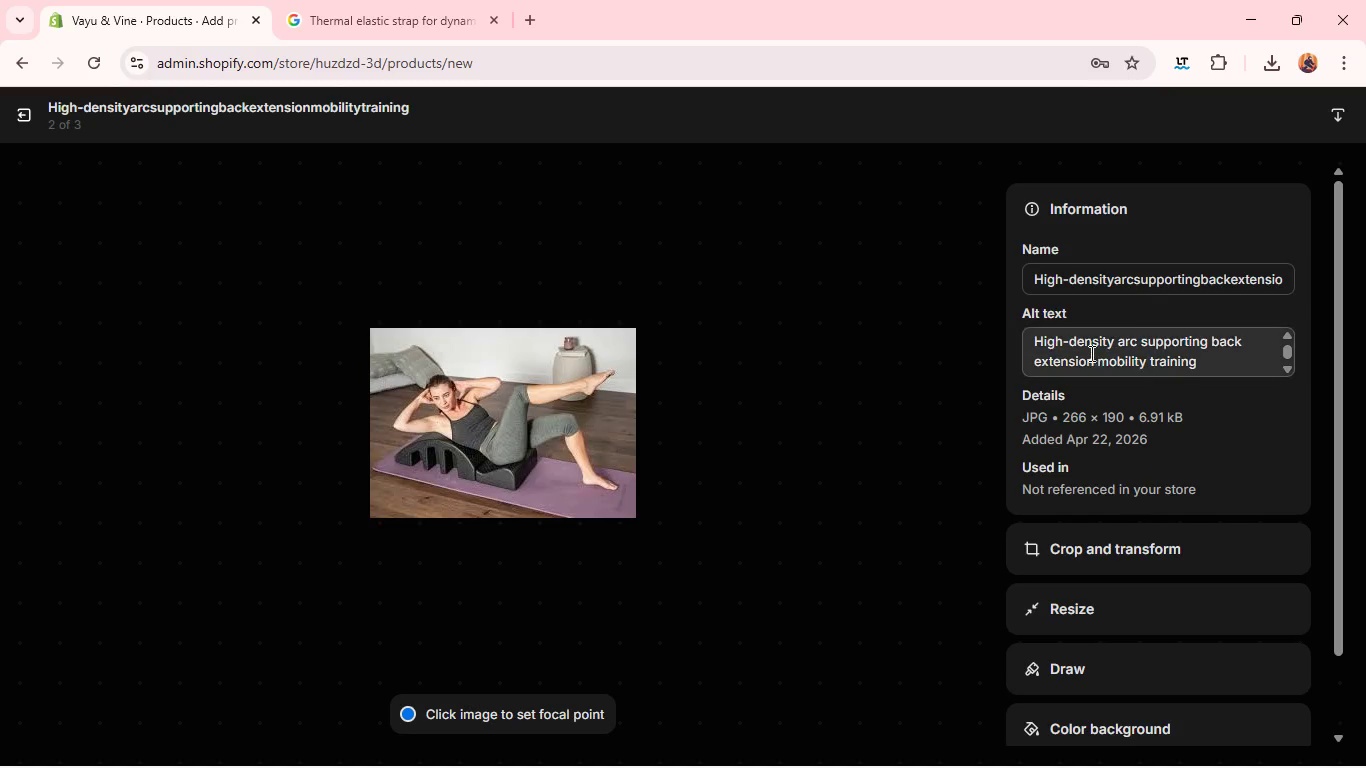 
wait(5.28)
 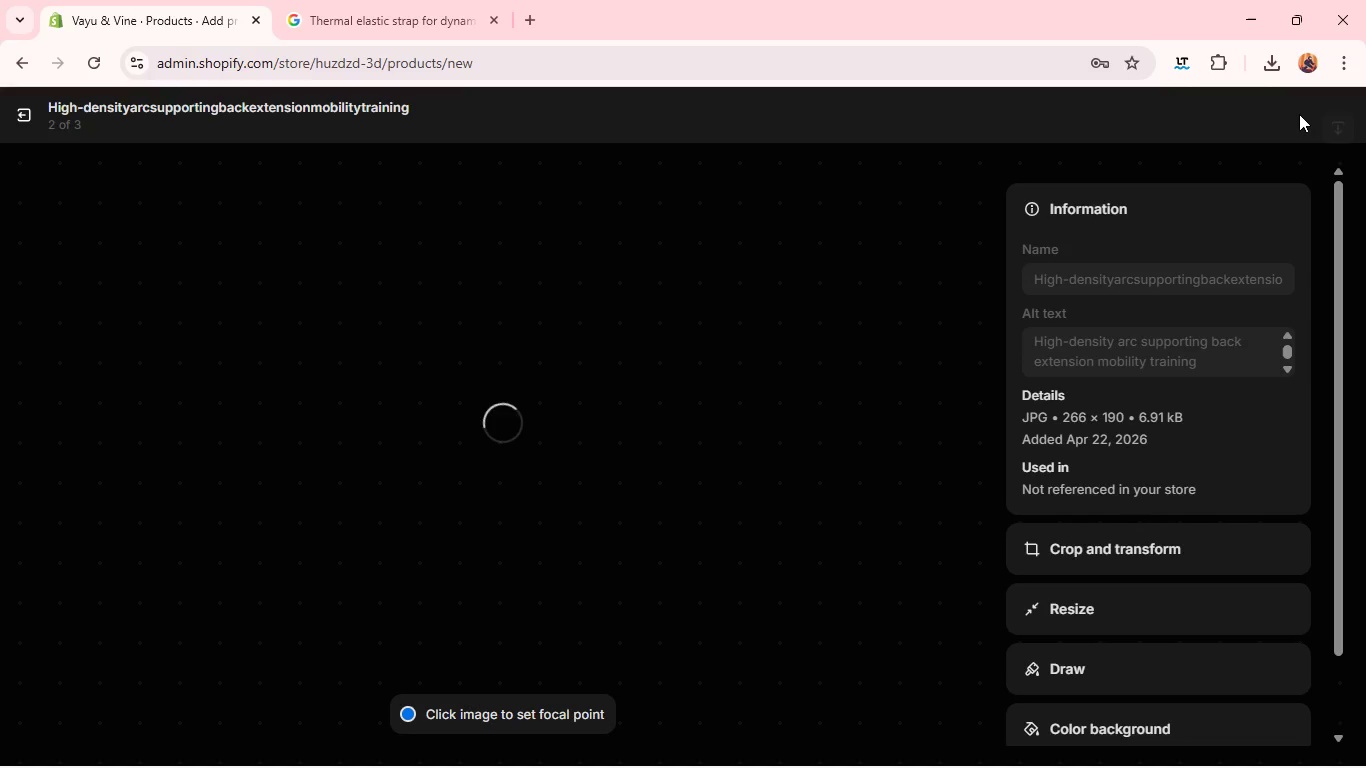 
left_click([951, 461])
 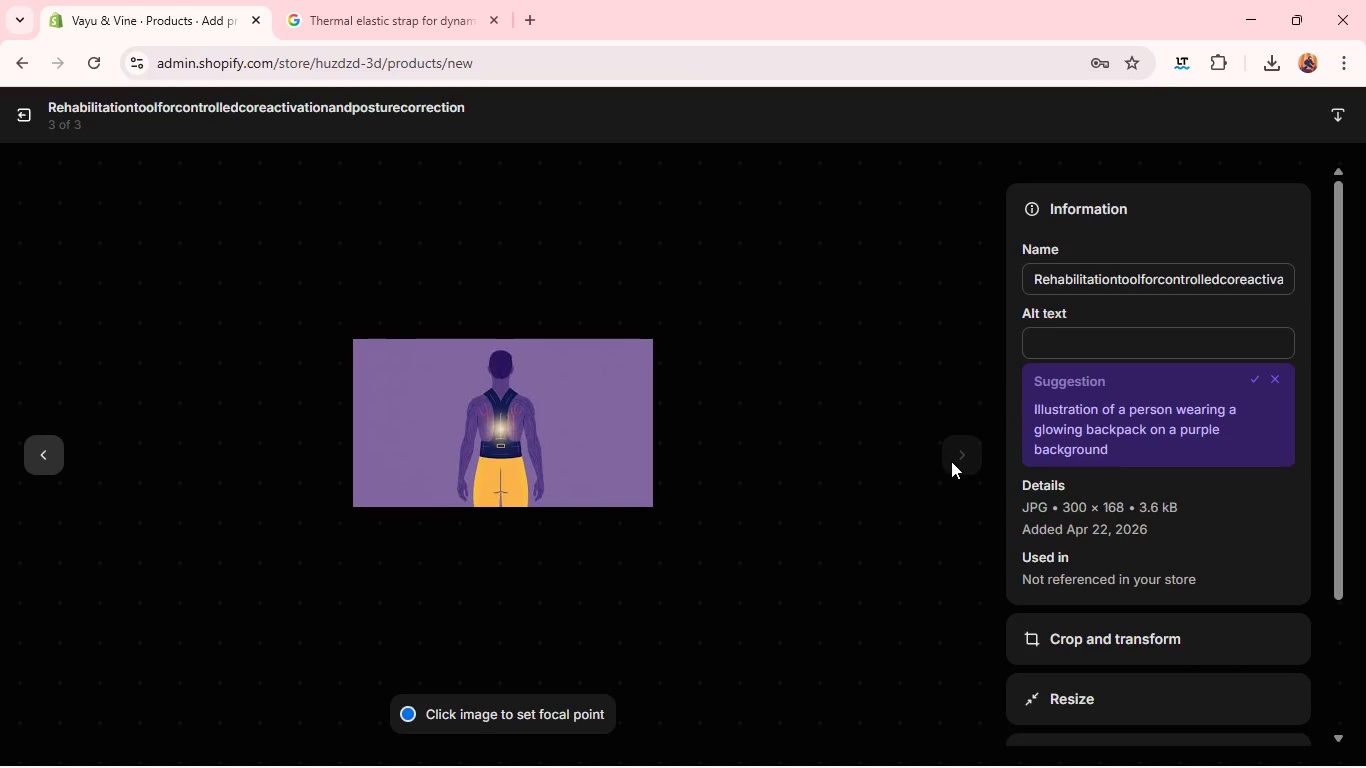 
wait(11.72)
 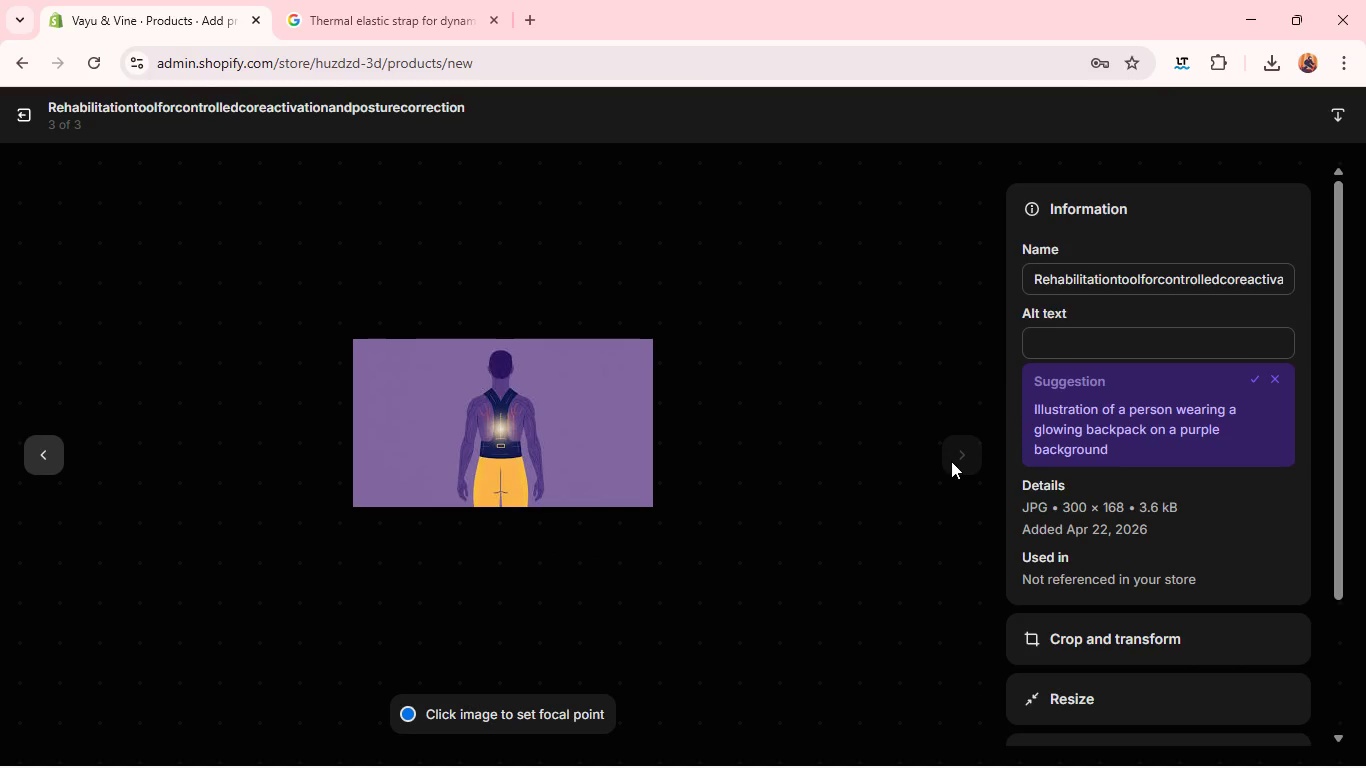 
left_click([1097, 332])
 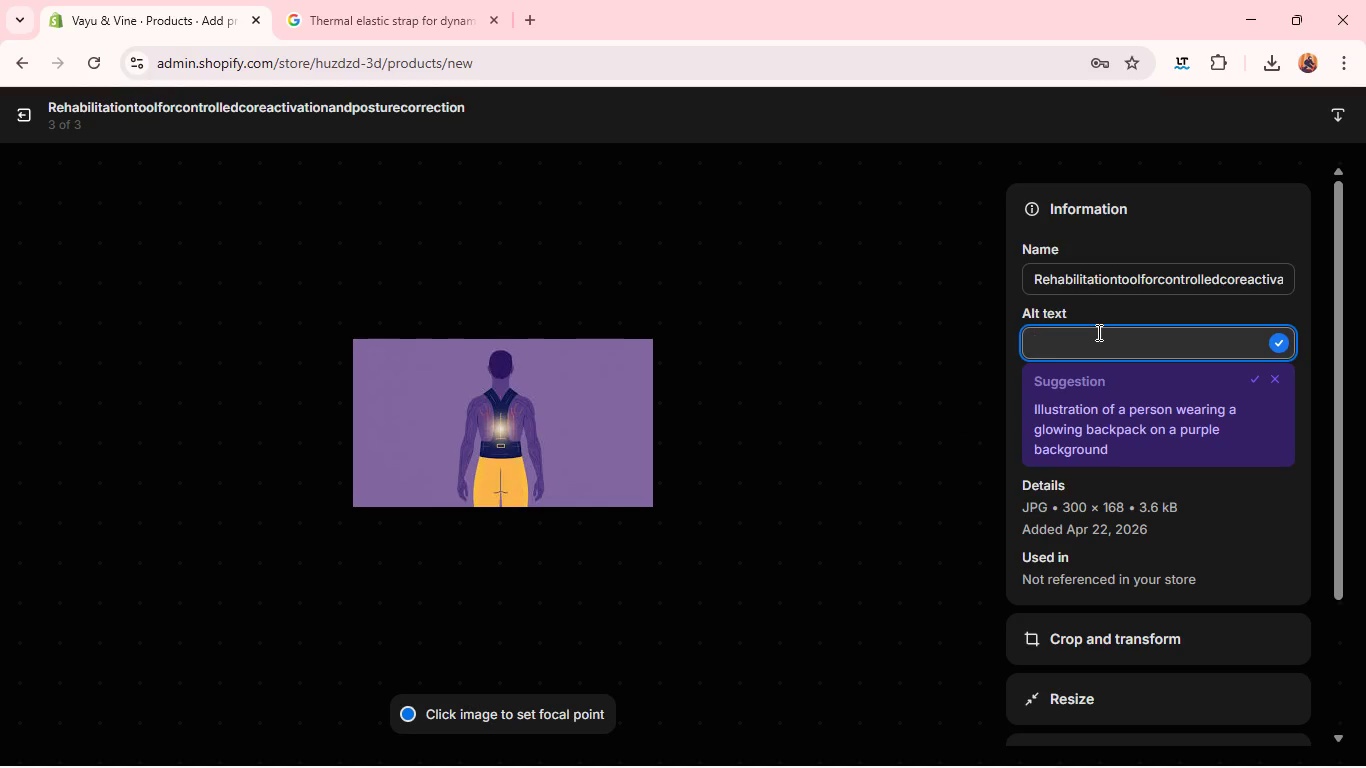 
type(REhabit)
key(Backspace)
key(Backspace)
key(Backspace)
key(Backspace)
key(Backspace)
key(Backspace)
type(ehabilitation tool for controlled core activated and posti)
key(Backspace)
type(ure correction)
 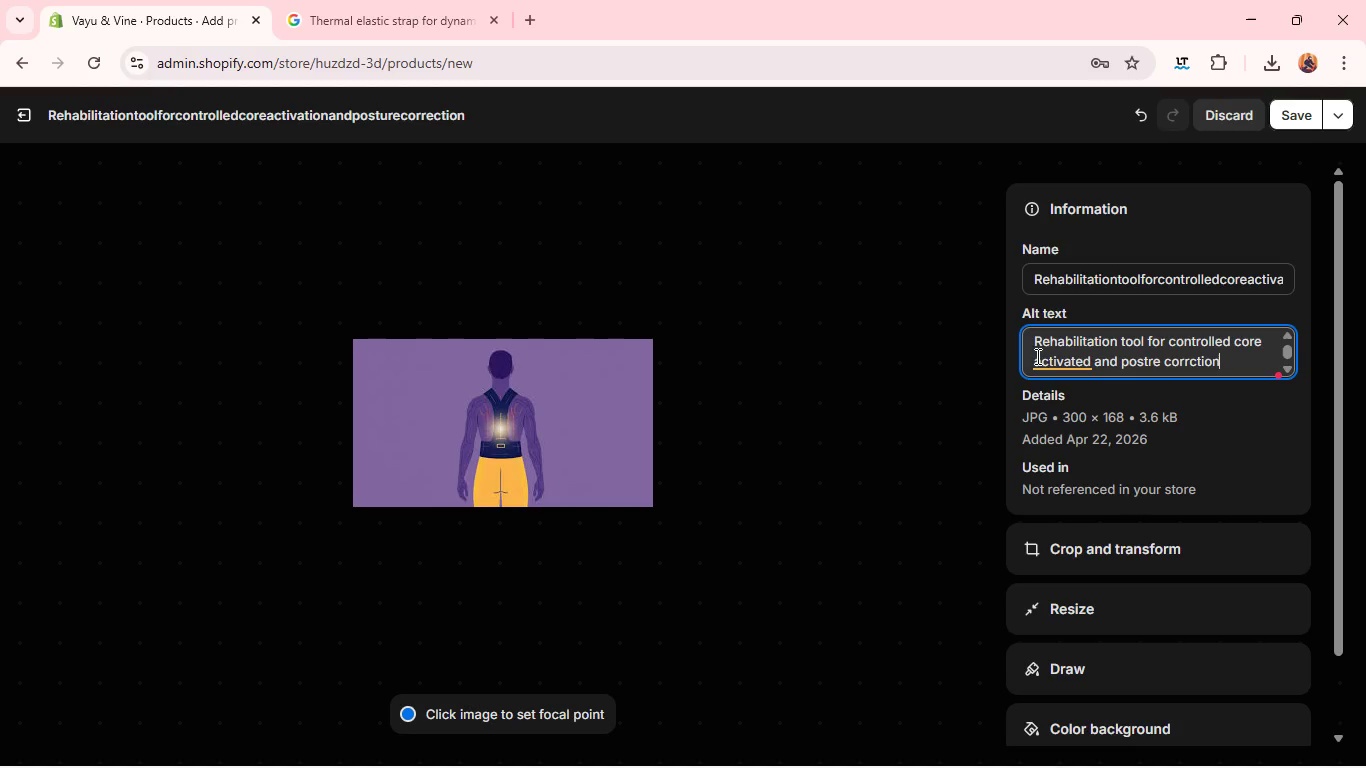 
left_click([1046, 360])
 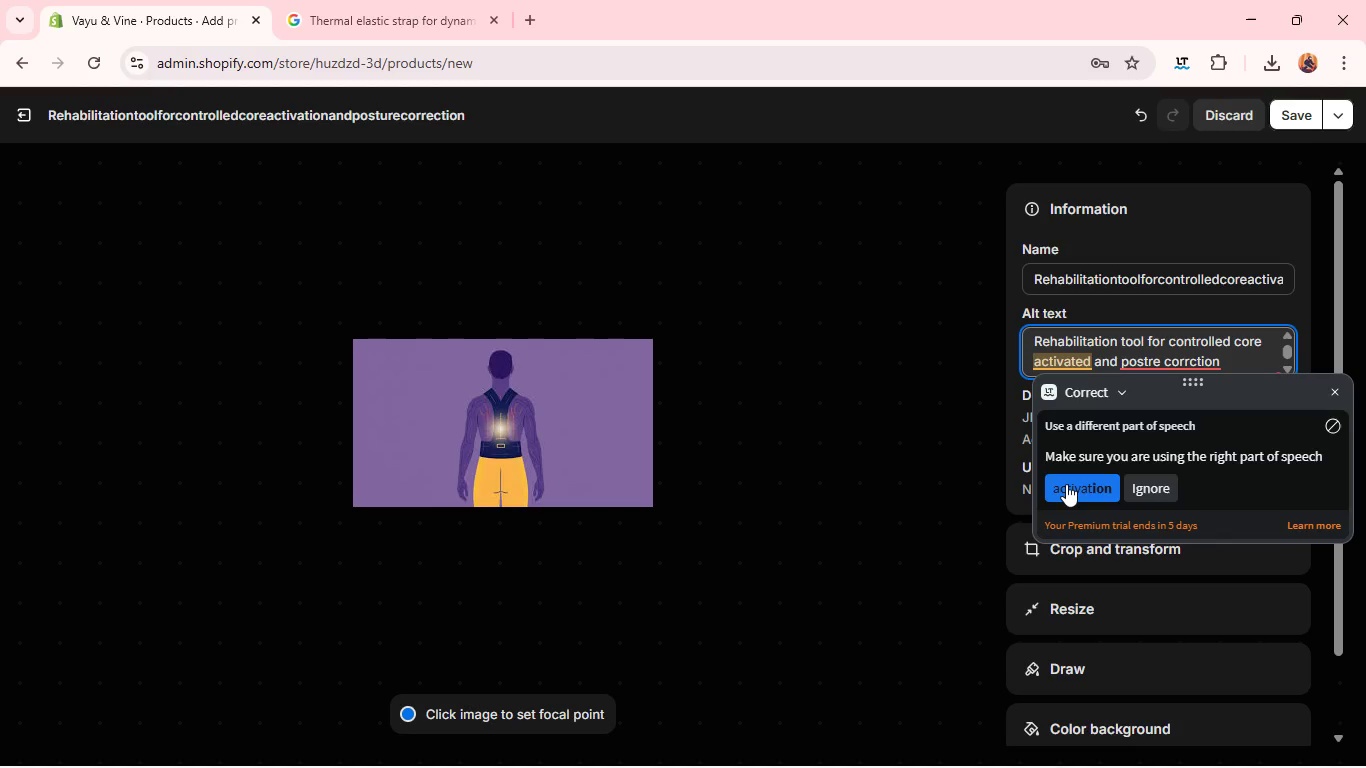 
left_click([1066, 484])
 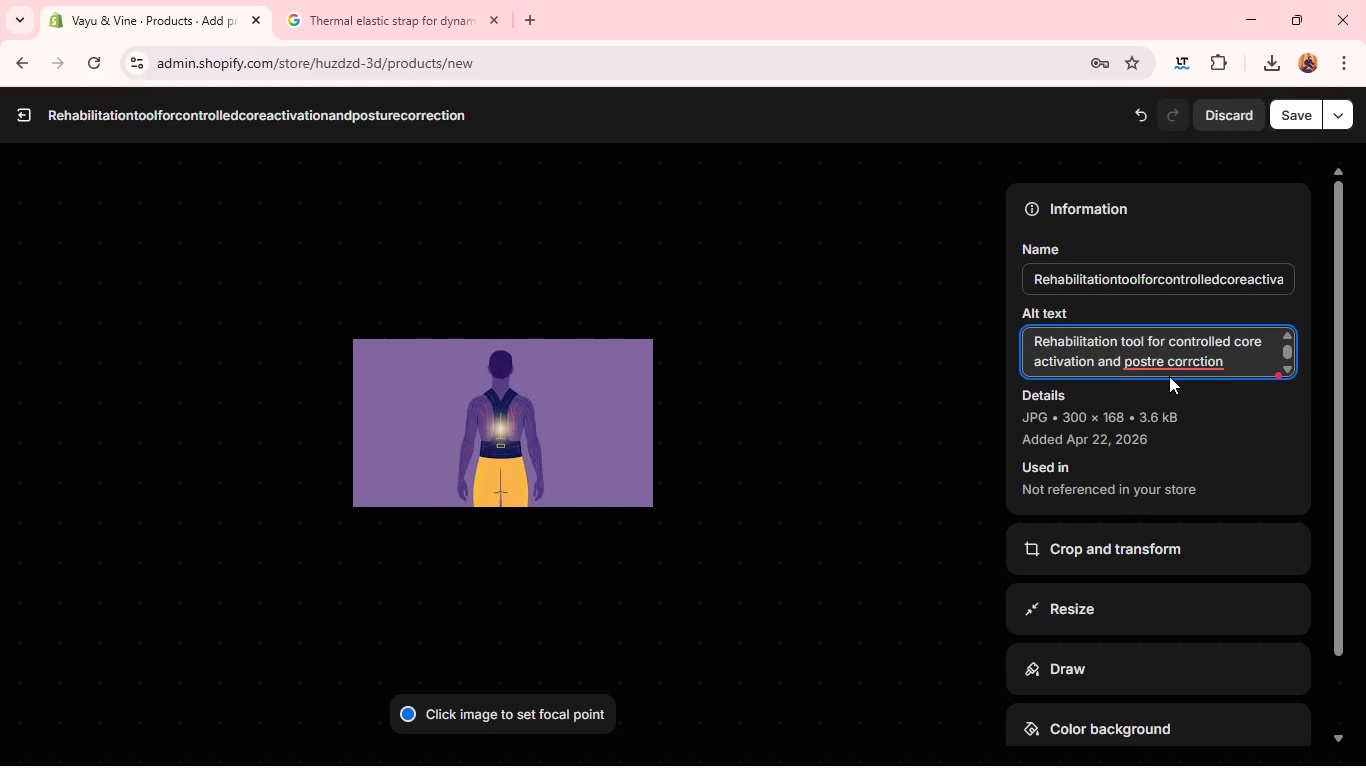 
left_click([1169, 355])
 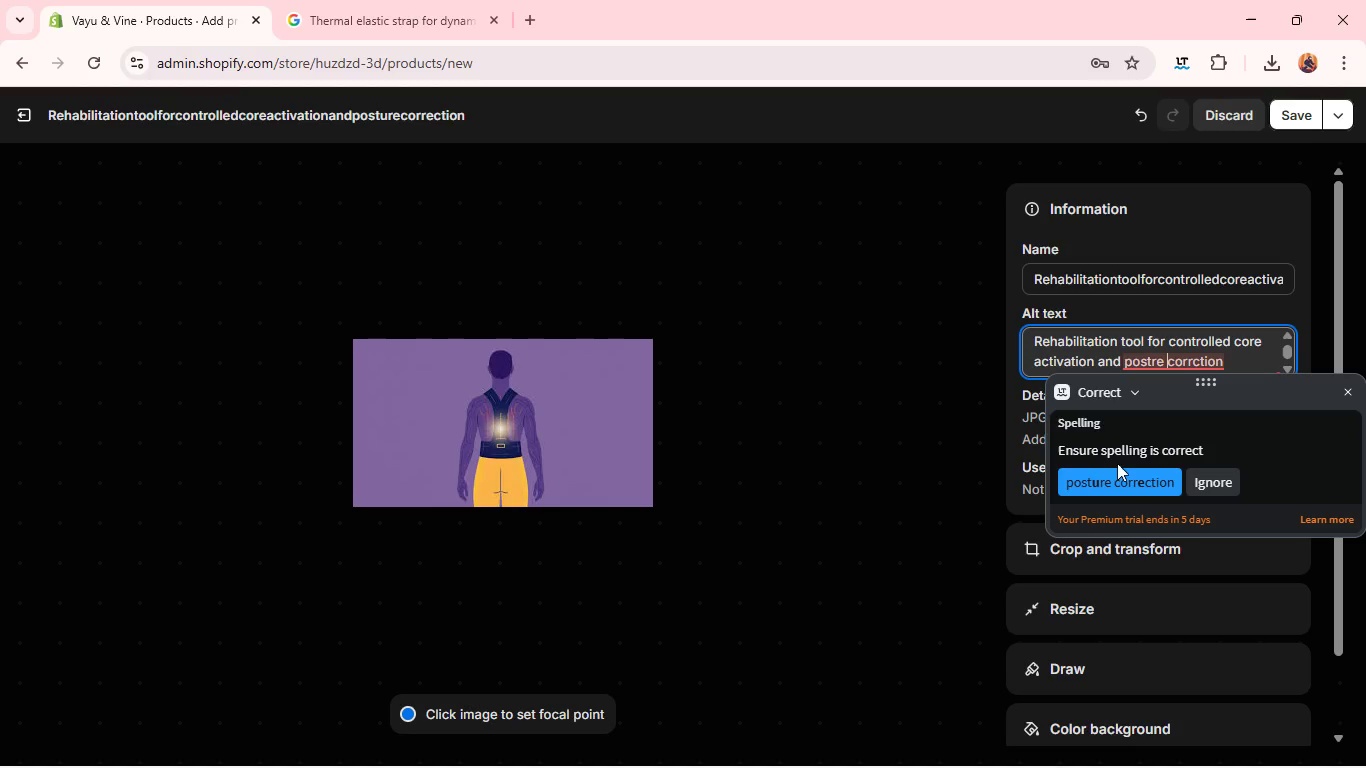 
left_click([1112, 474])
 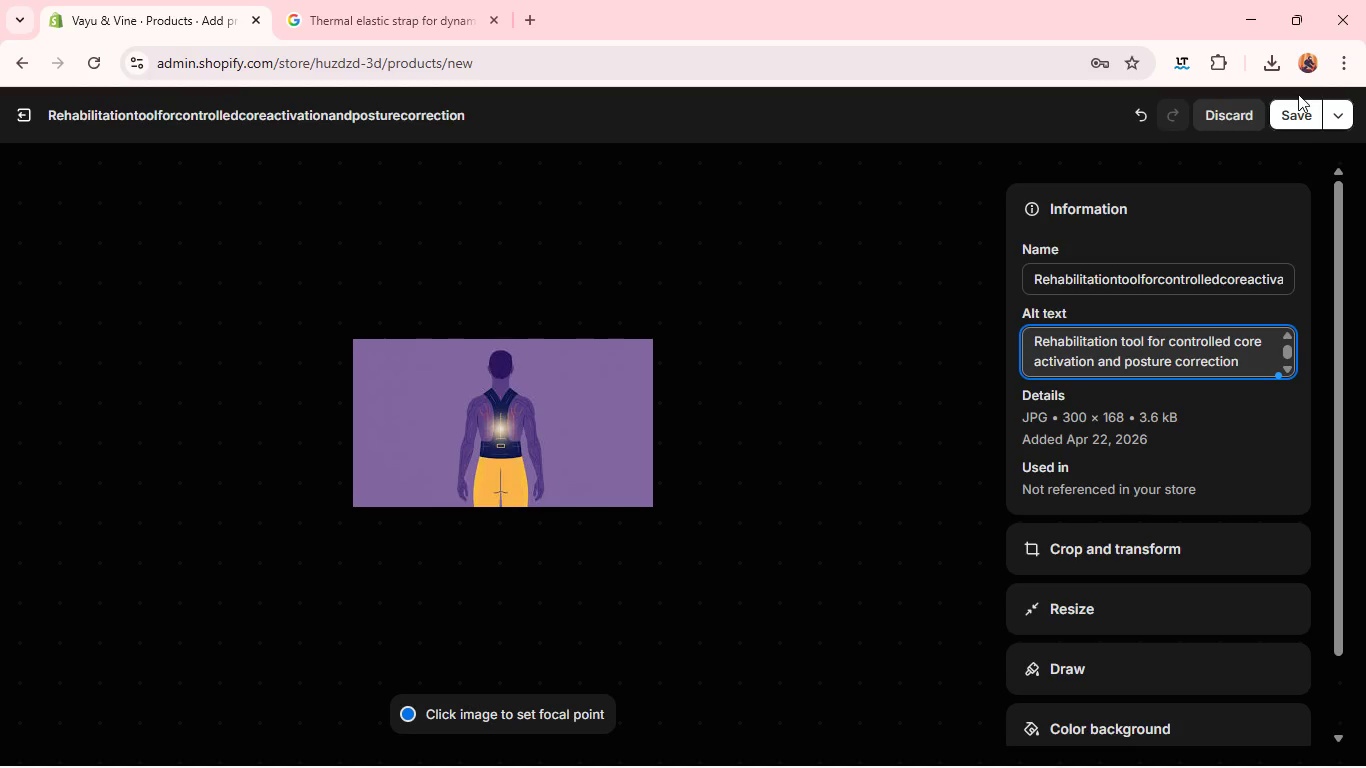 
left_click([1292, 124])
 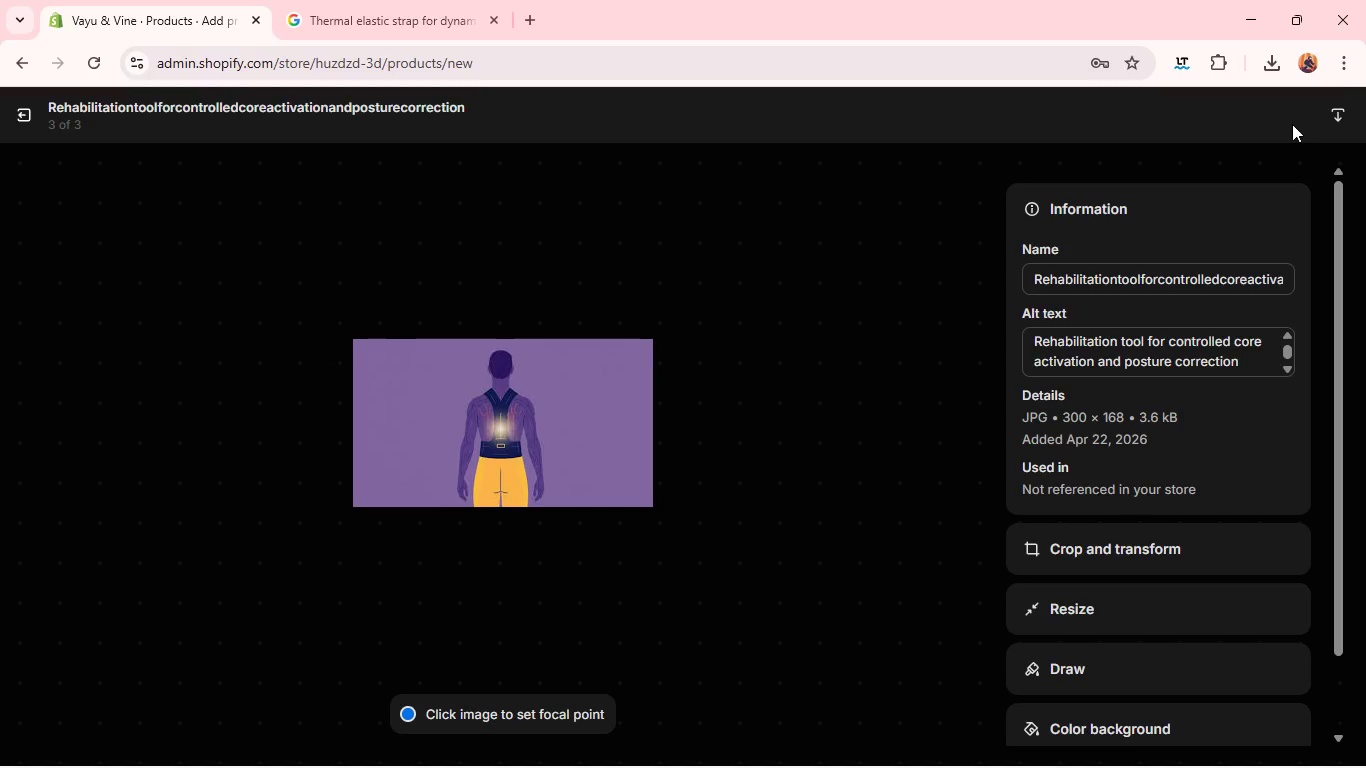 
wait(7.64)
 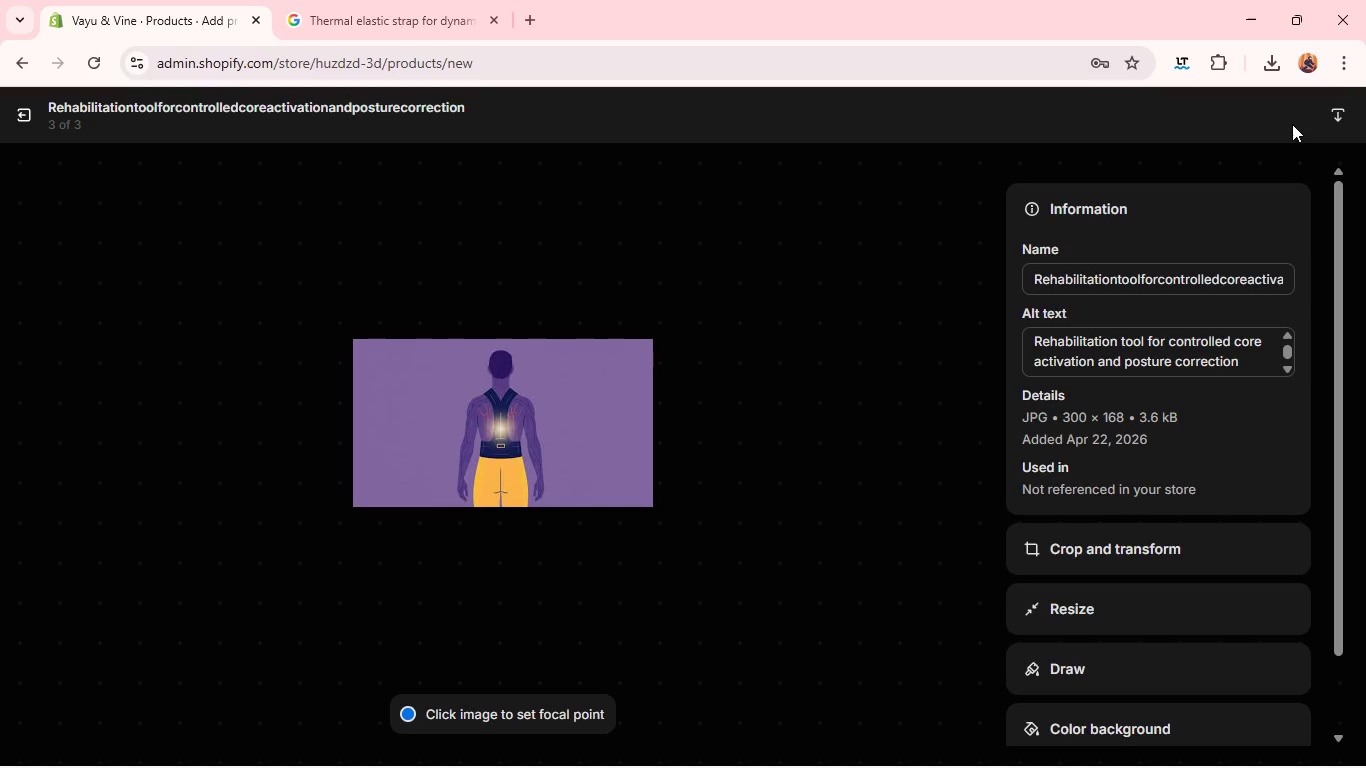 
left_click([33, 123])
 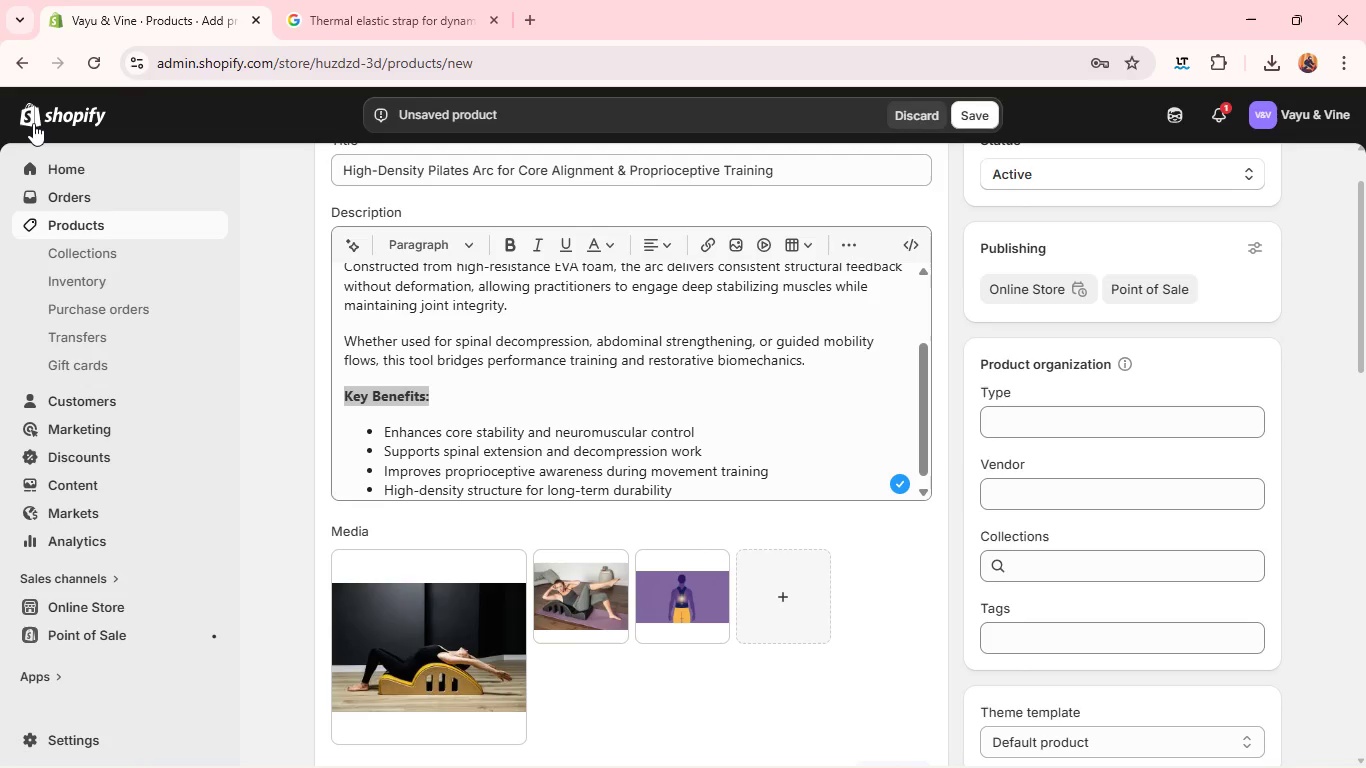 
wait(21.62)
 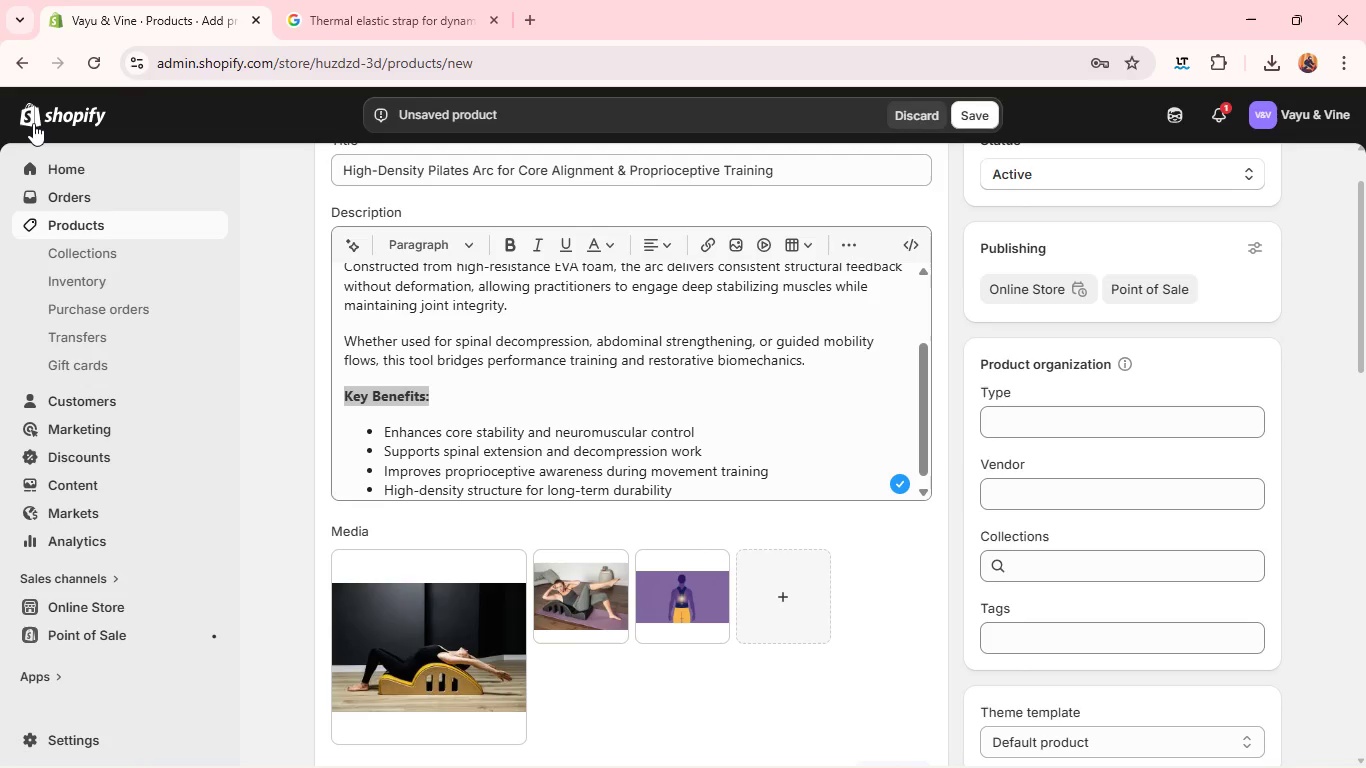 
key(Alt+AltLeft)
 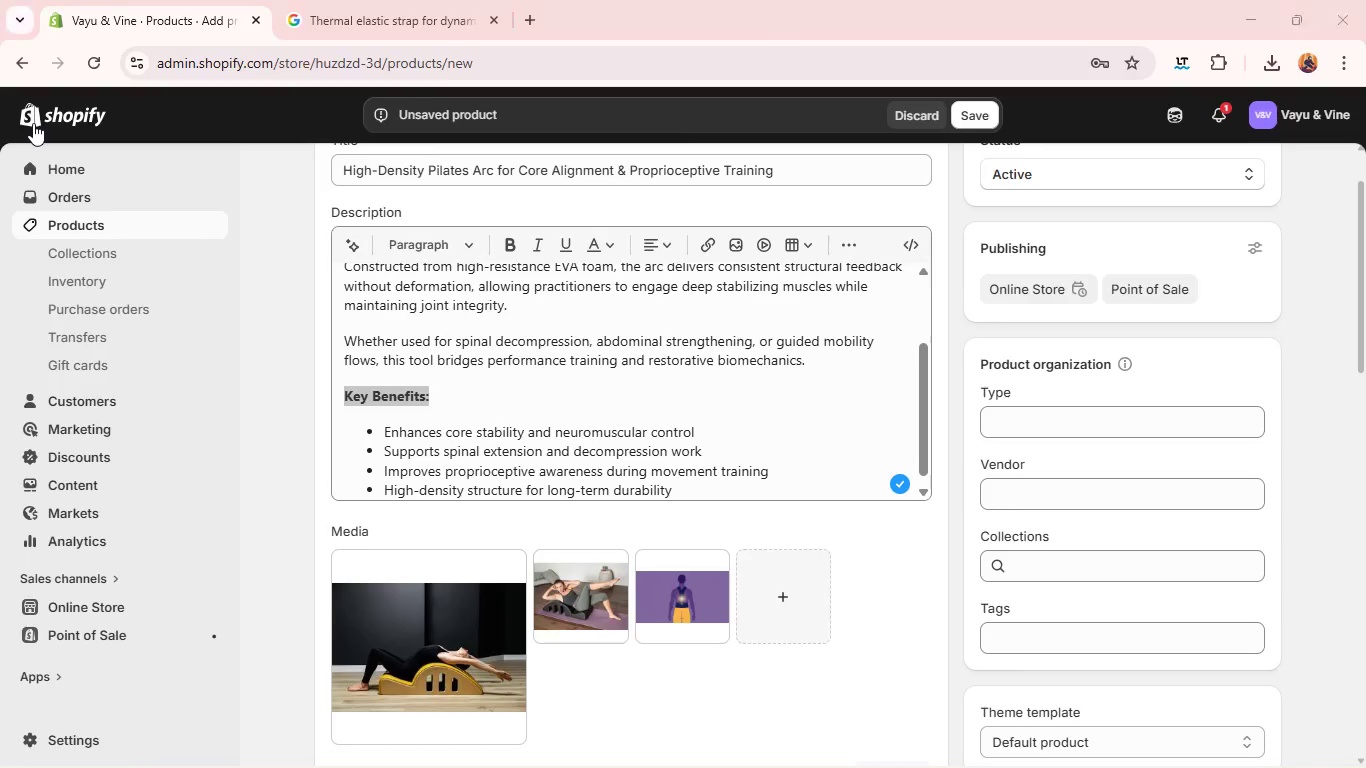 
key(Alt+Tab)